 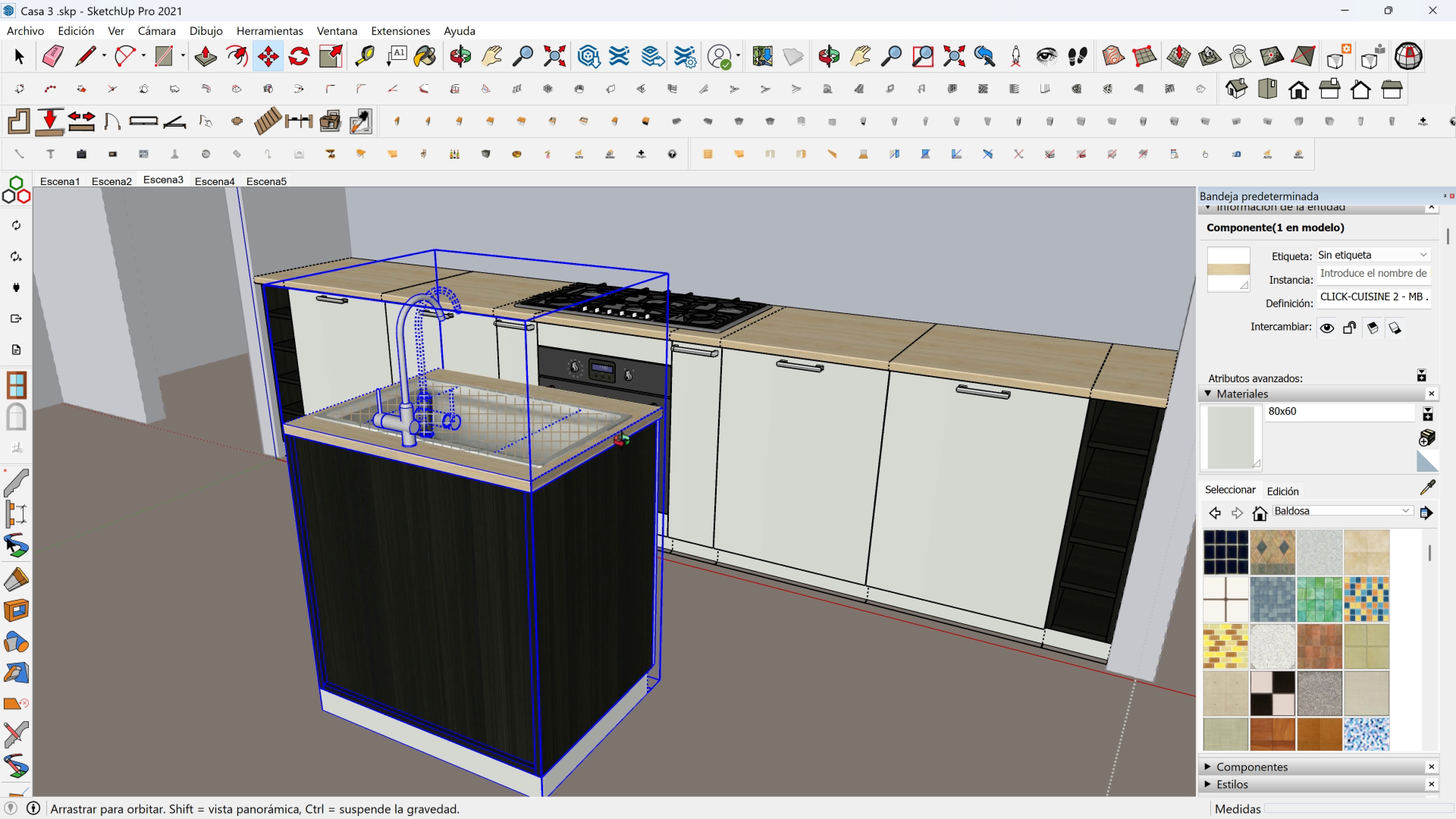 
scroll: coordinate [642, 411], scroll_direction: up, amount: 2.0
 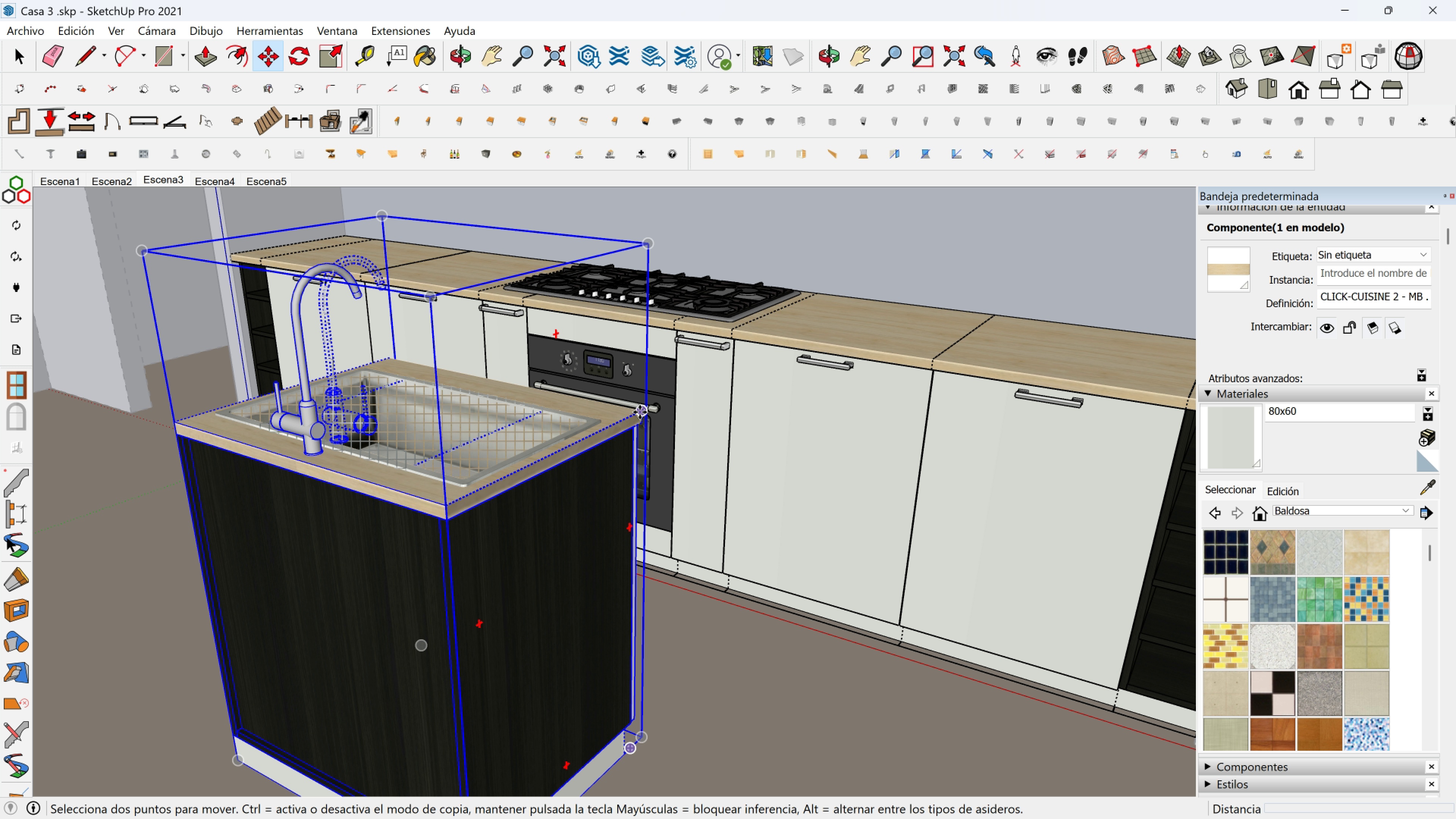 
left_click([640, 412])
 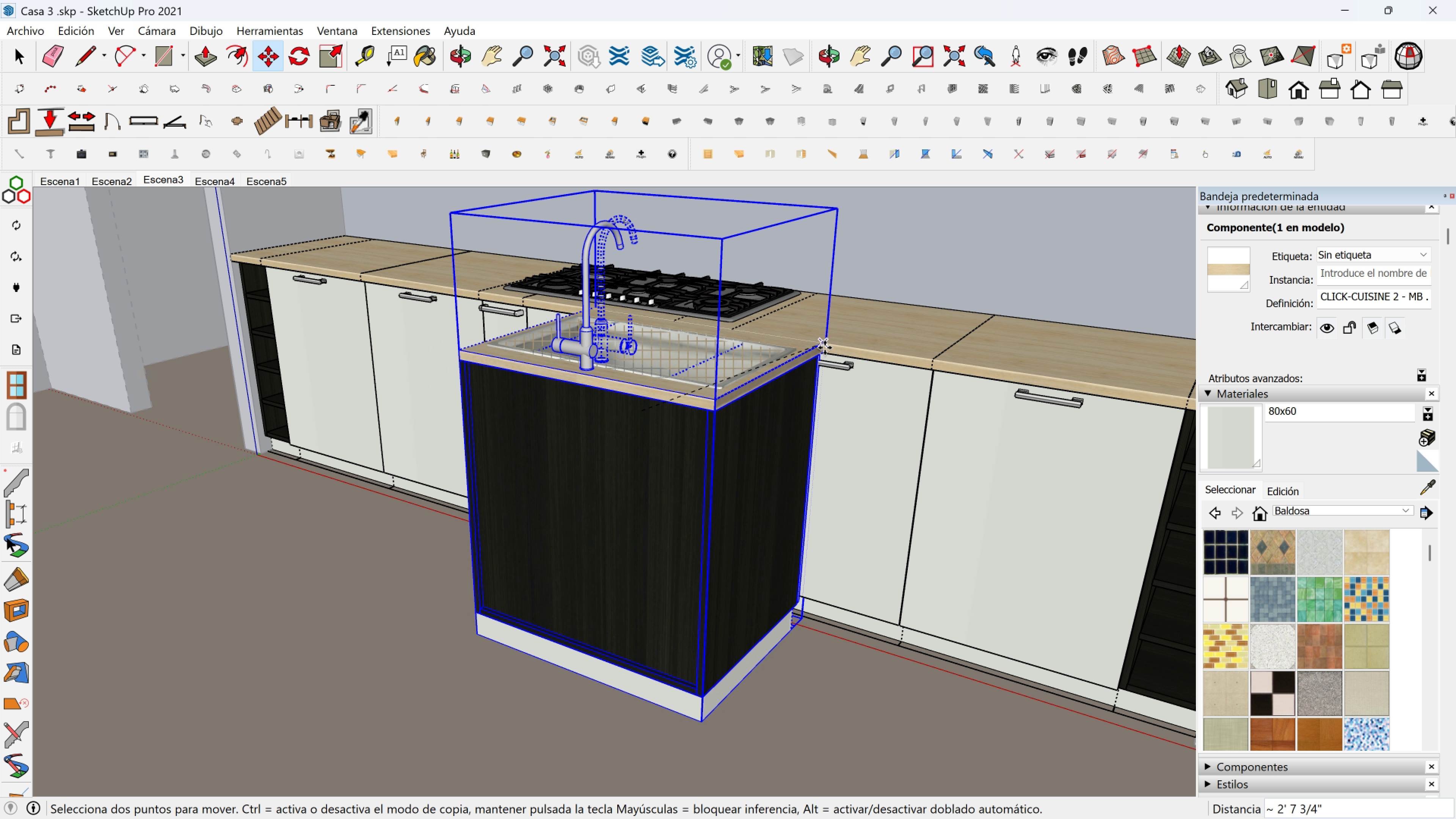 
wait(6.7)
 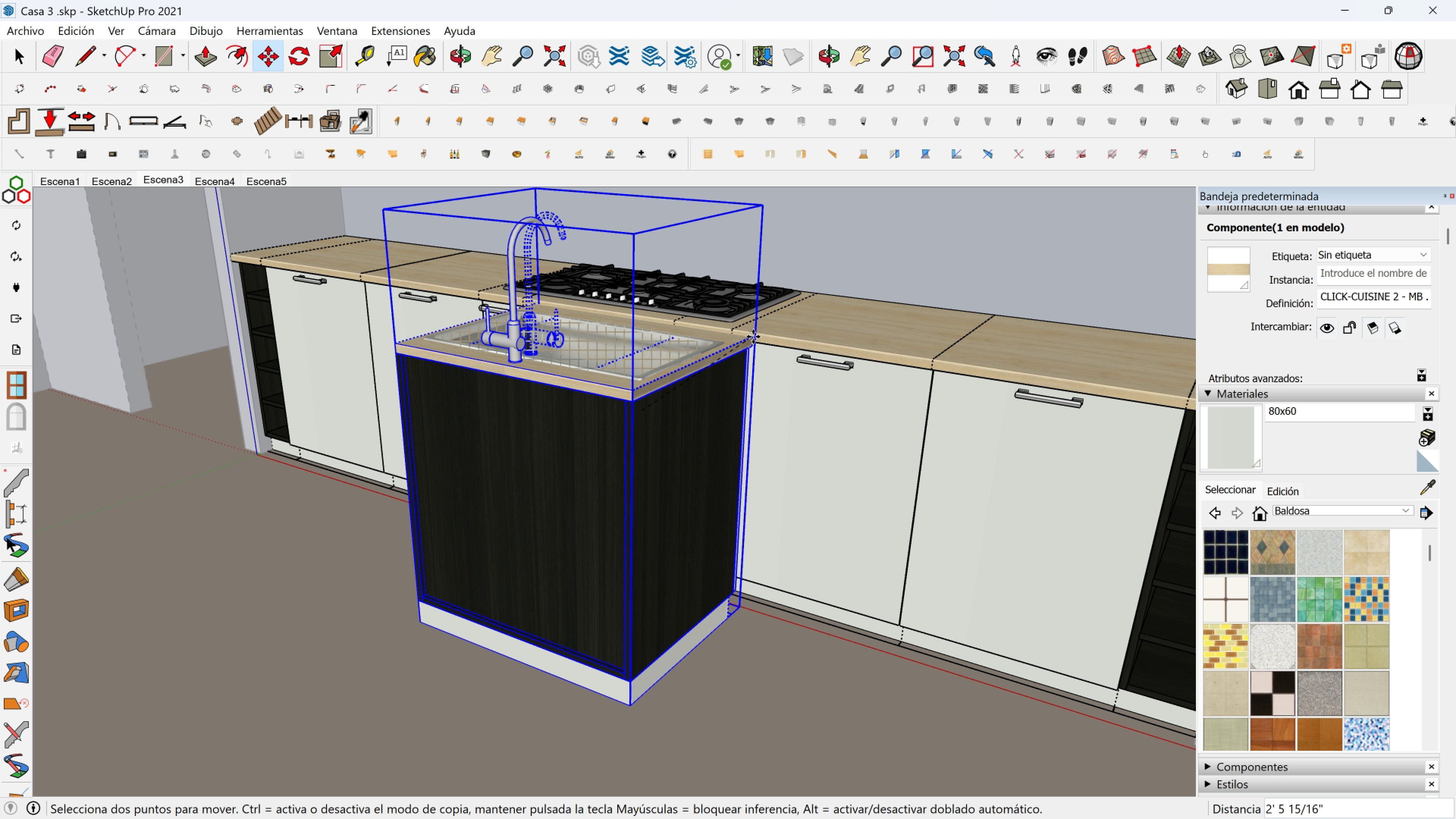 
scroll: coordinate [670, 395], scroll_direction: up, amount: 3.0
 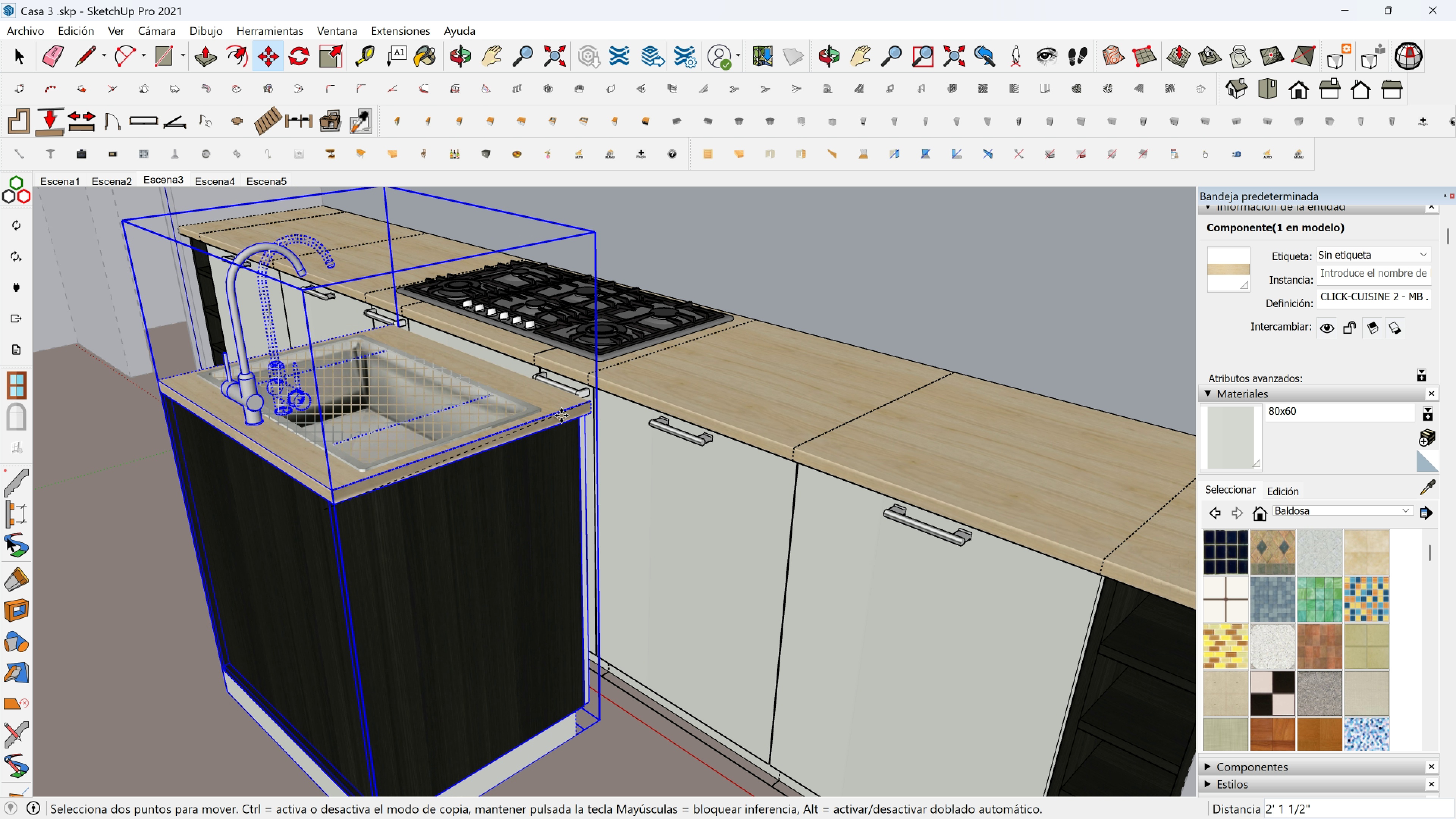 
key(Escape)
 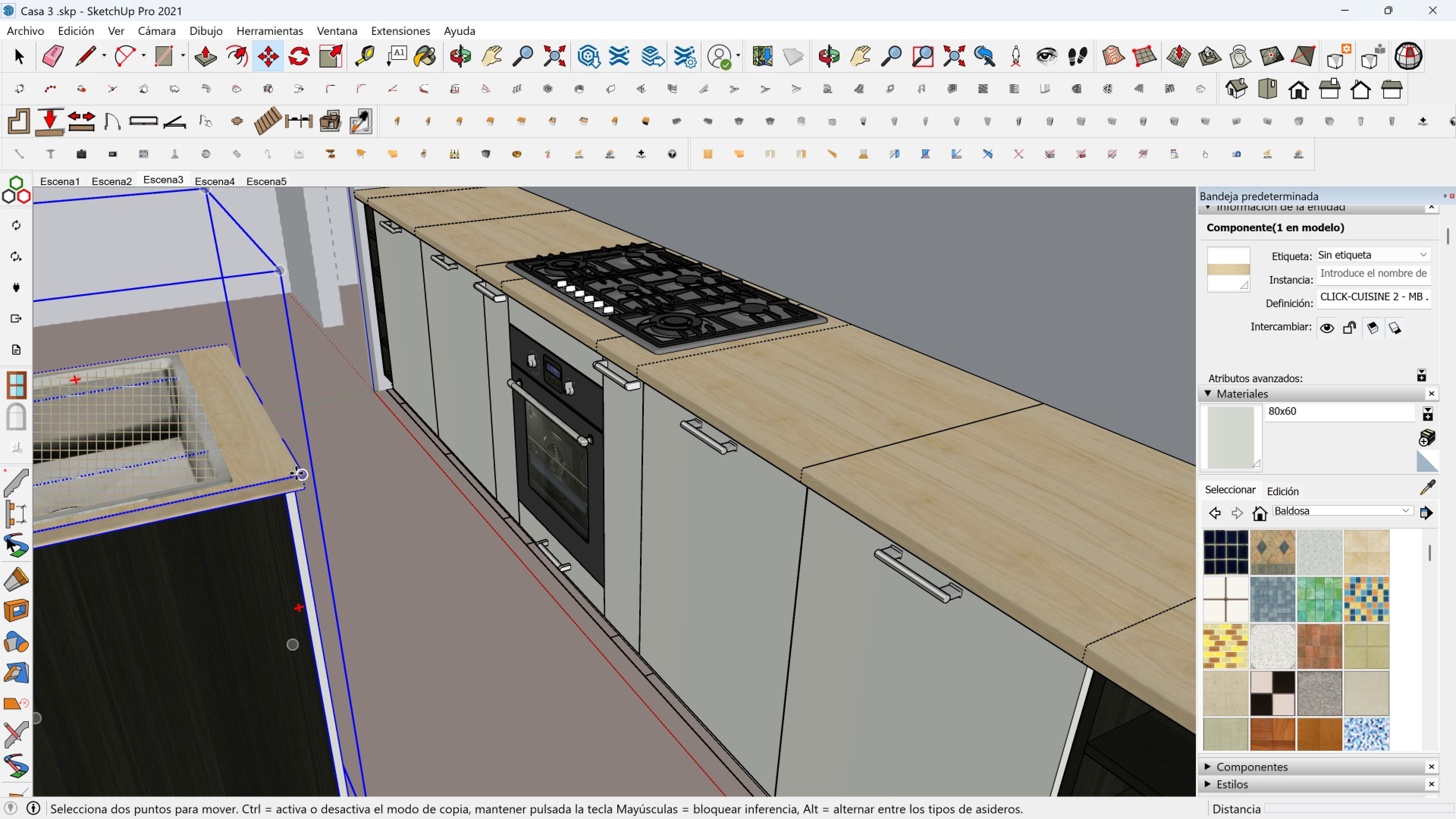 
left_click([297, 473])
 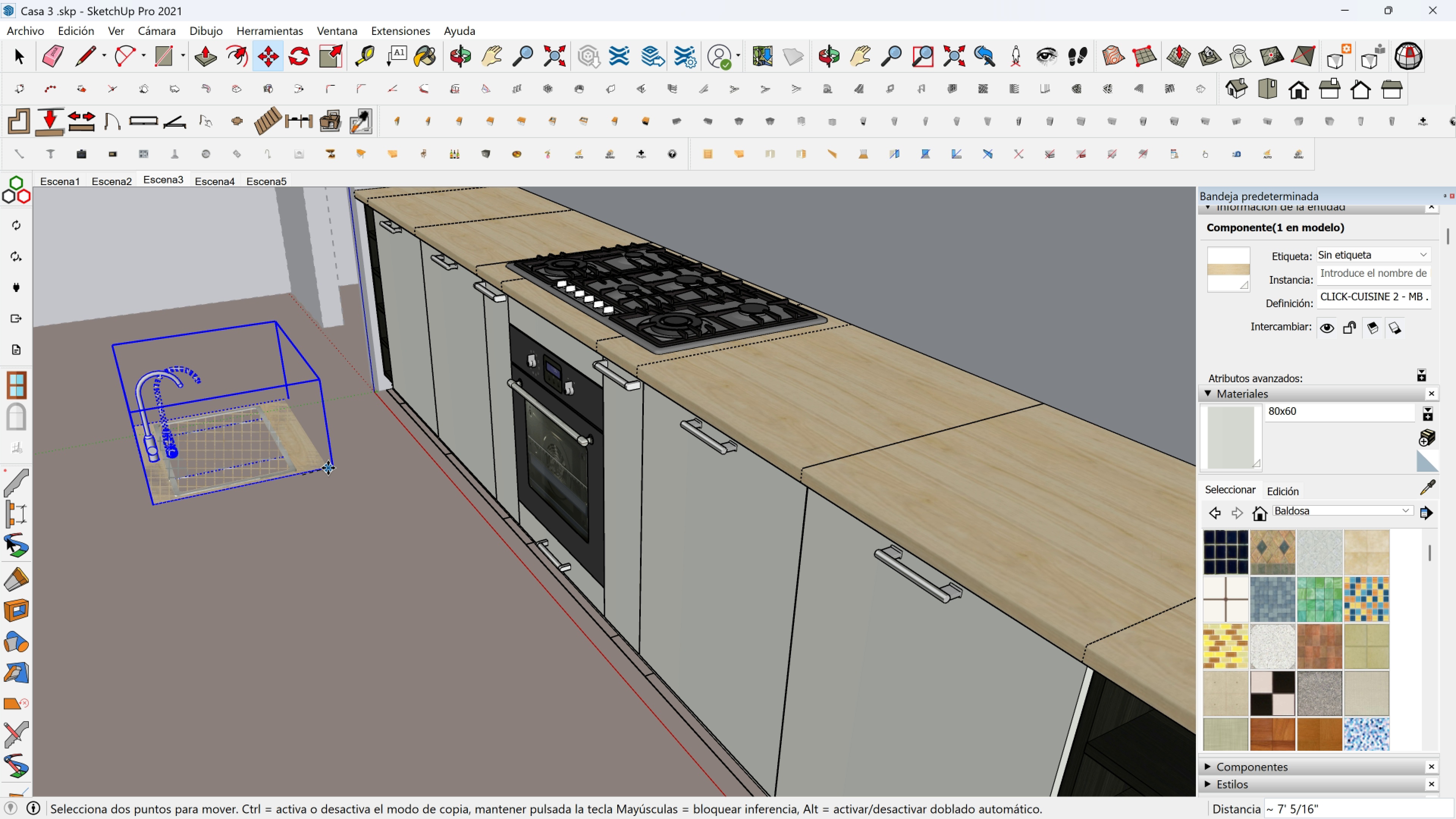 
key(Control+ControlLeft)
 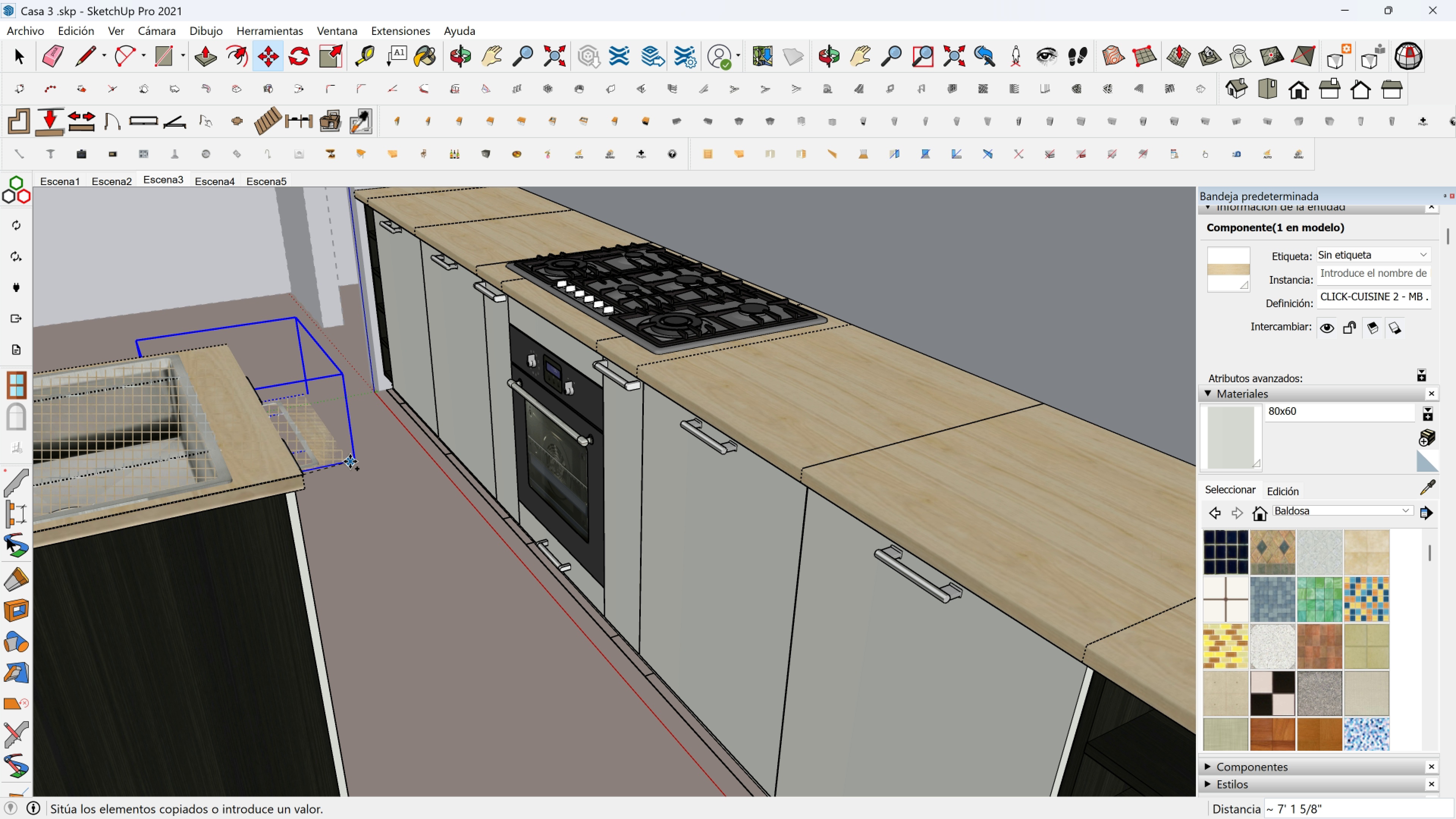 
key(Control+ControlLeft)
 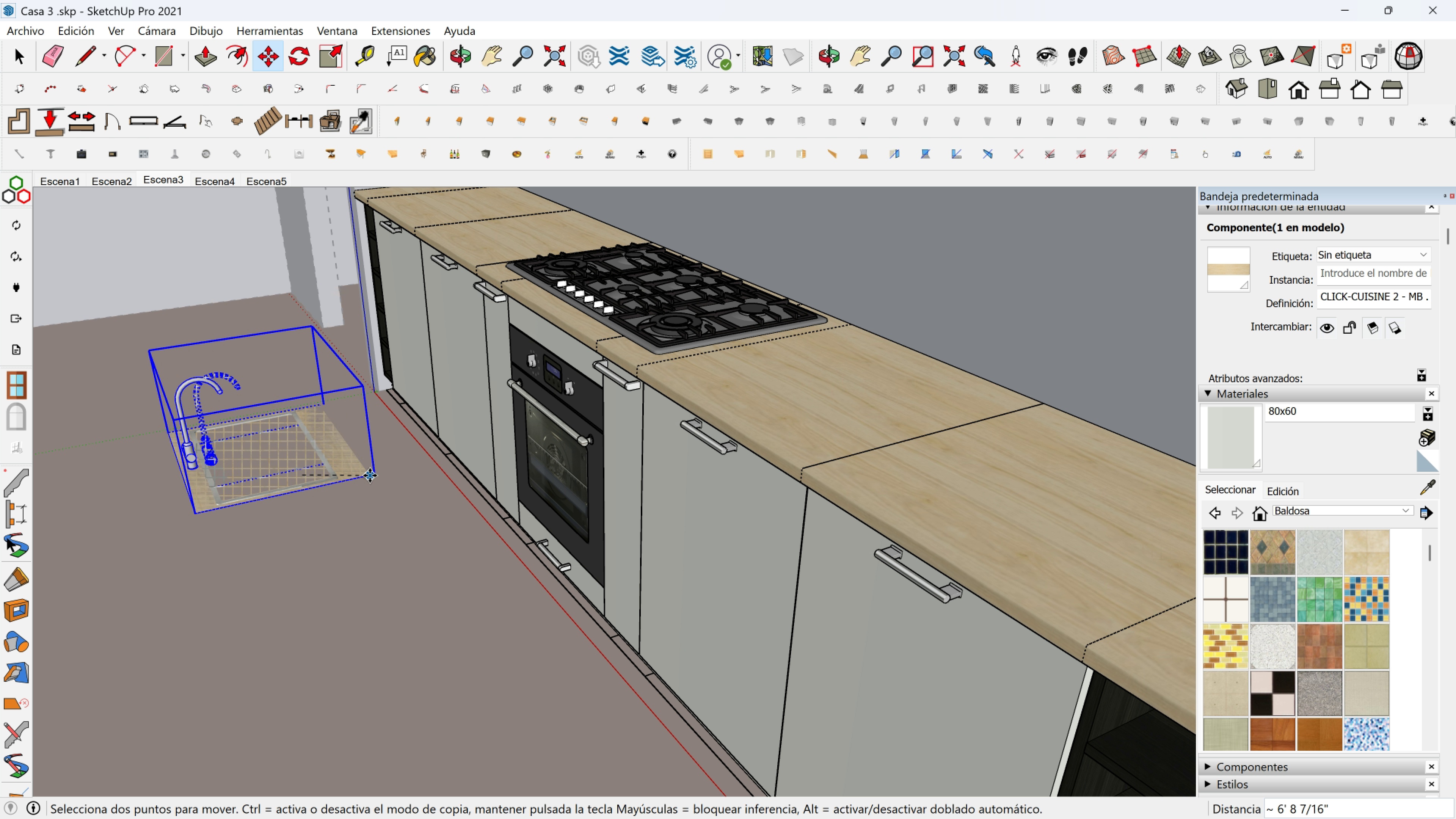 
key(Shift+ShiftLeft)
 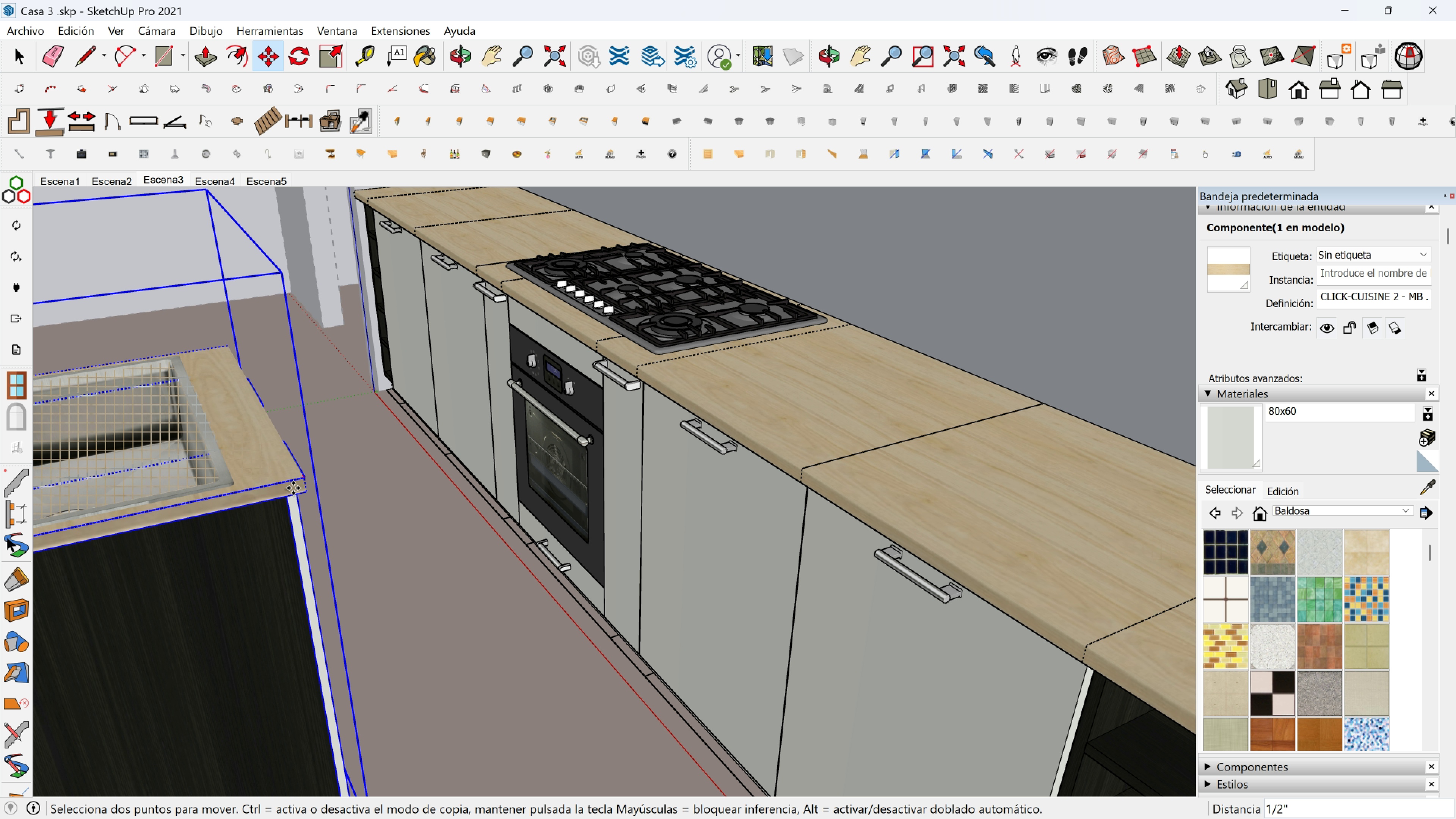 
scroll: coordinate [282, 515], scroll_direction: down, amount: 2.0
 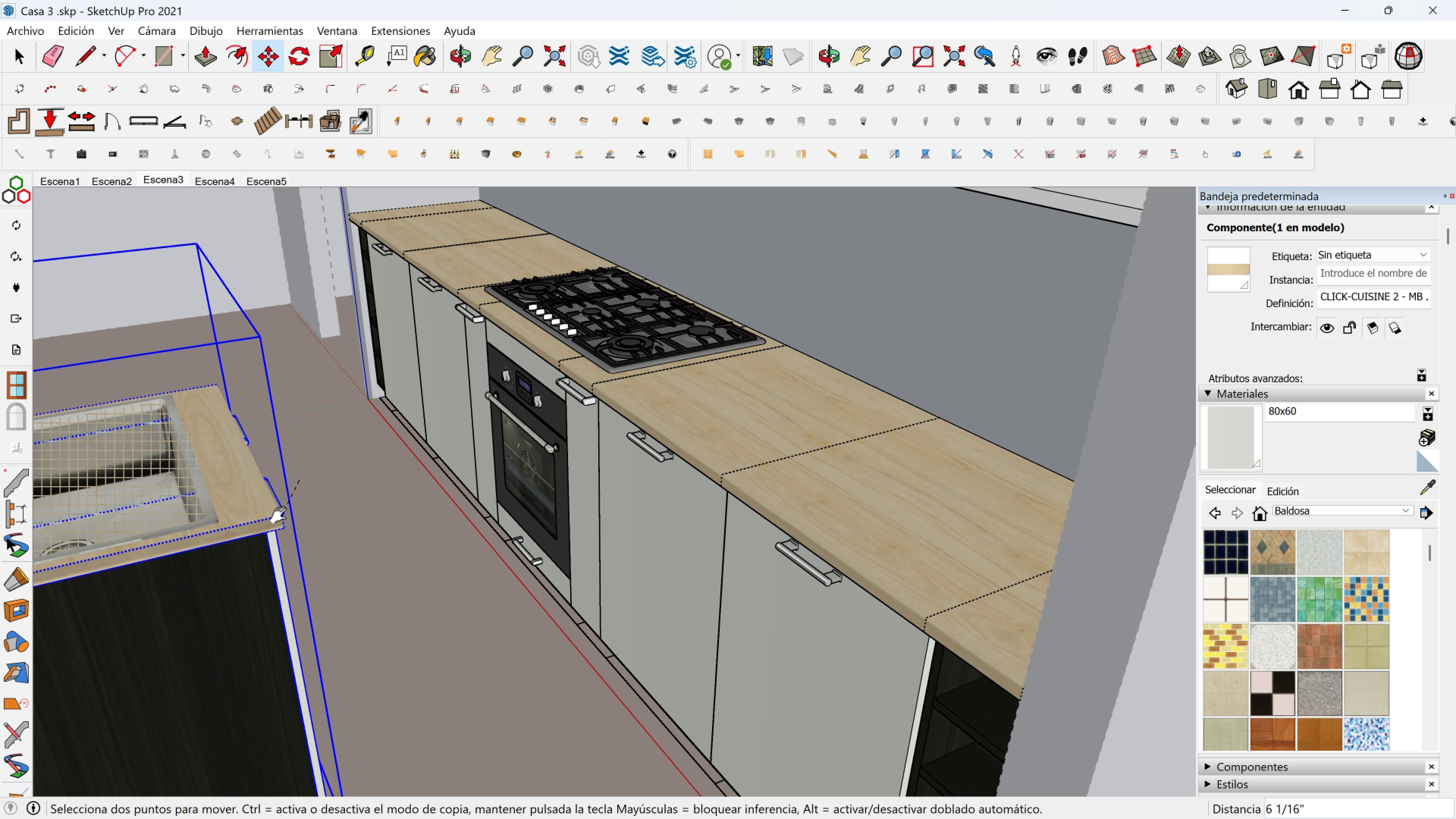 
key(Shift+ShiftLeft)
 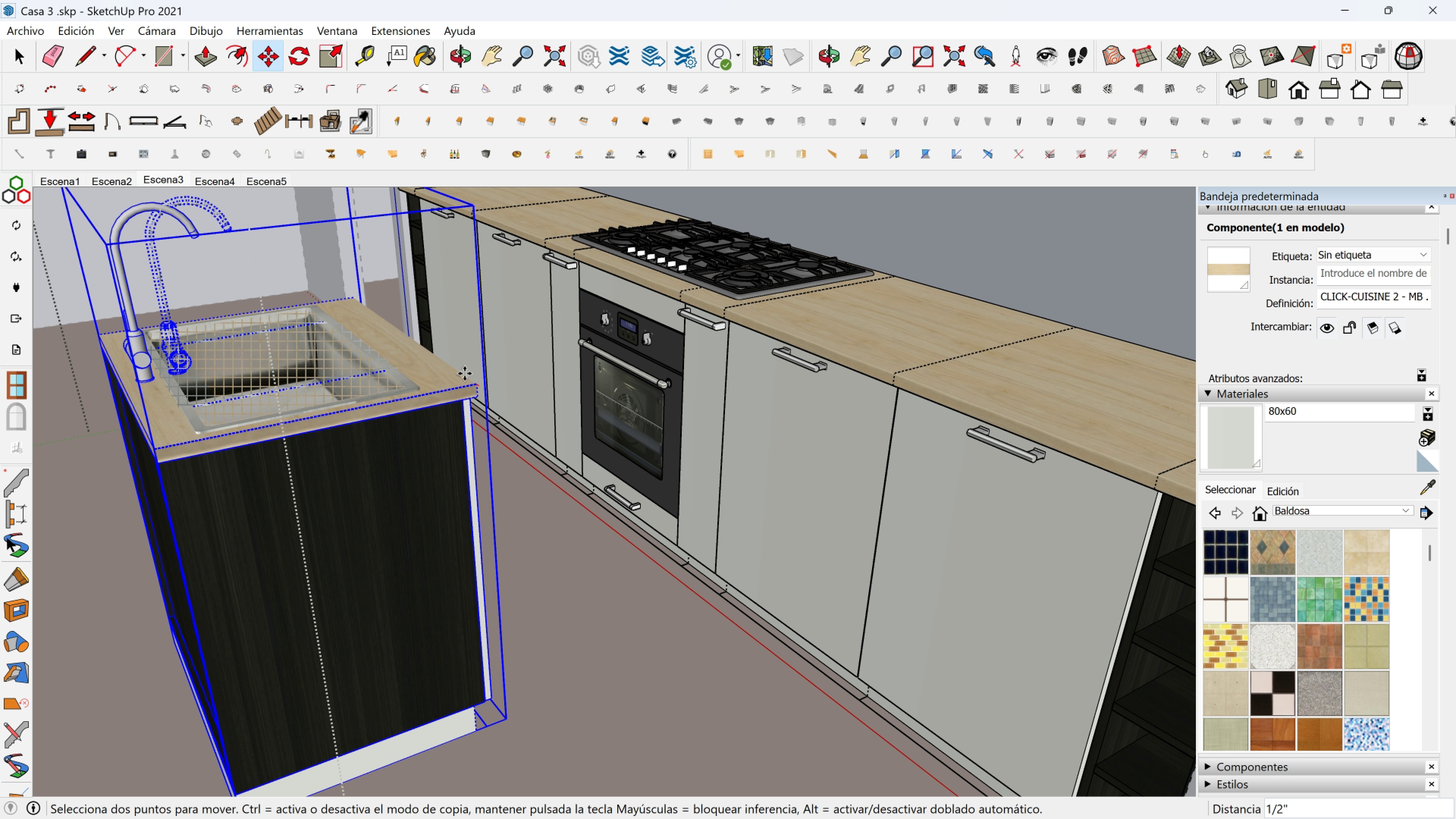 
wait(6.06)
 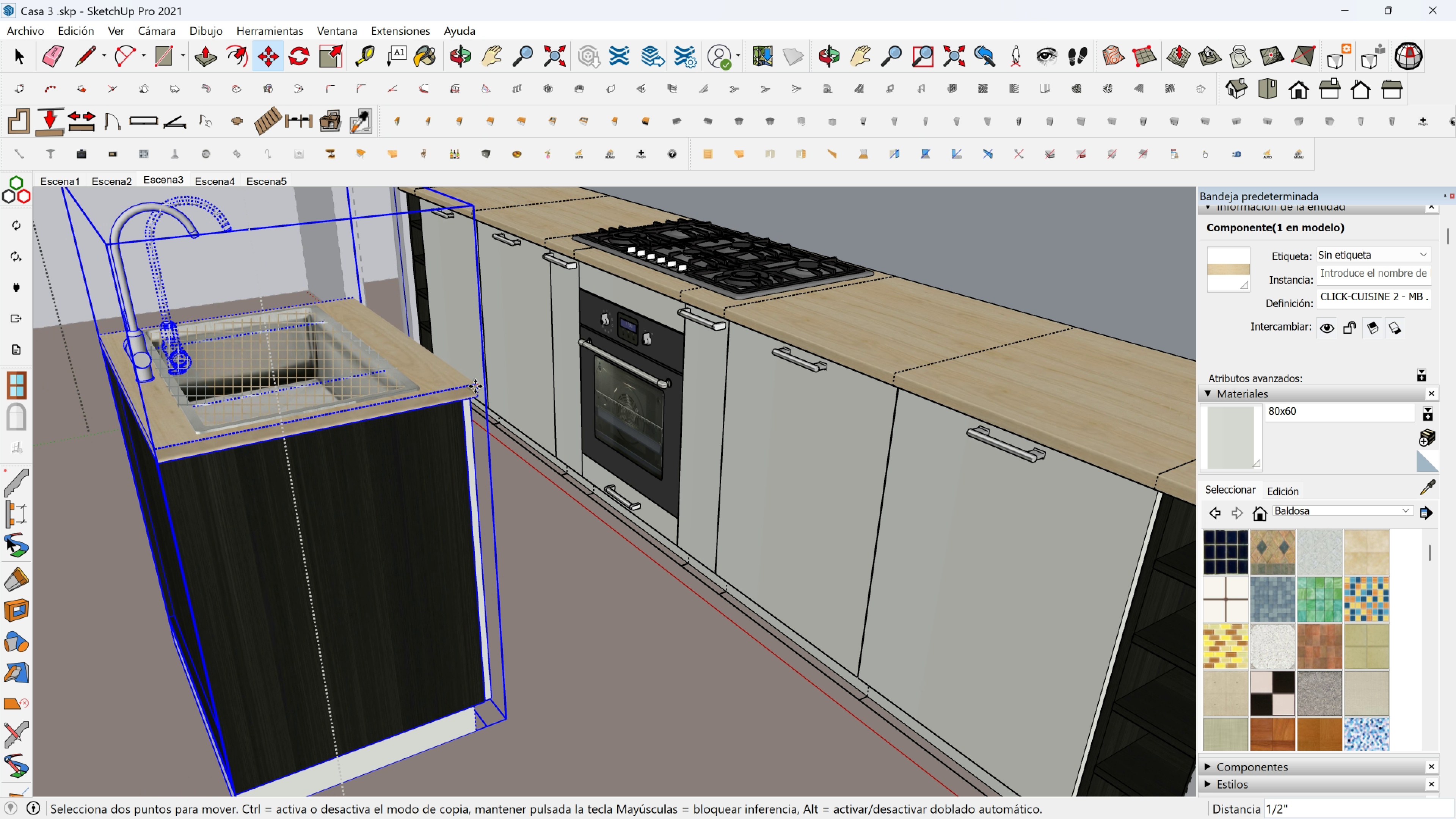 
key(Escape)
 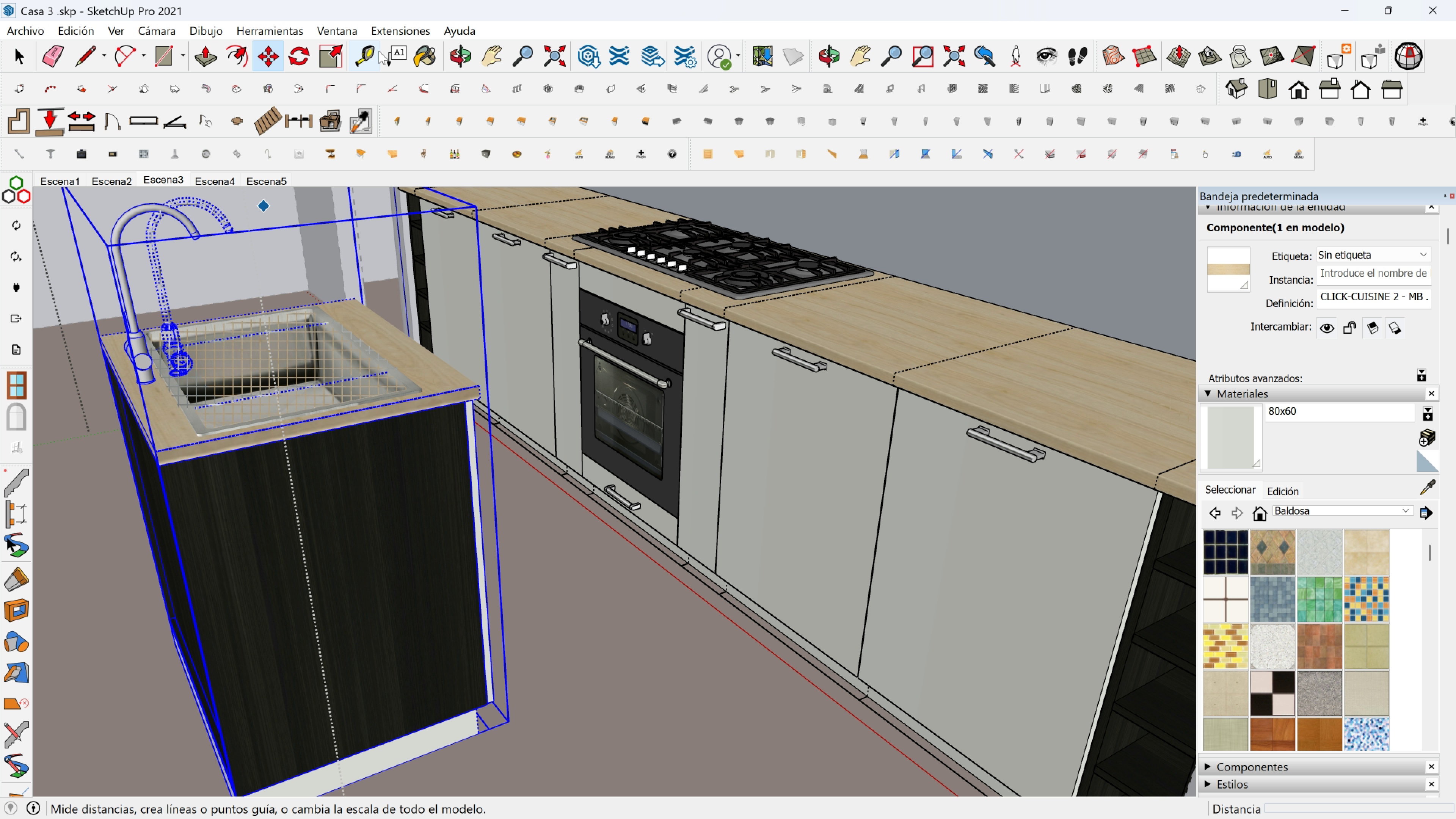 
left_click([365, 58])
 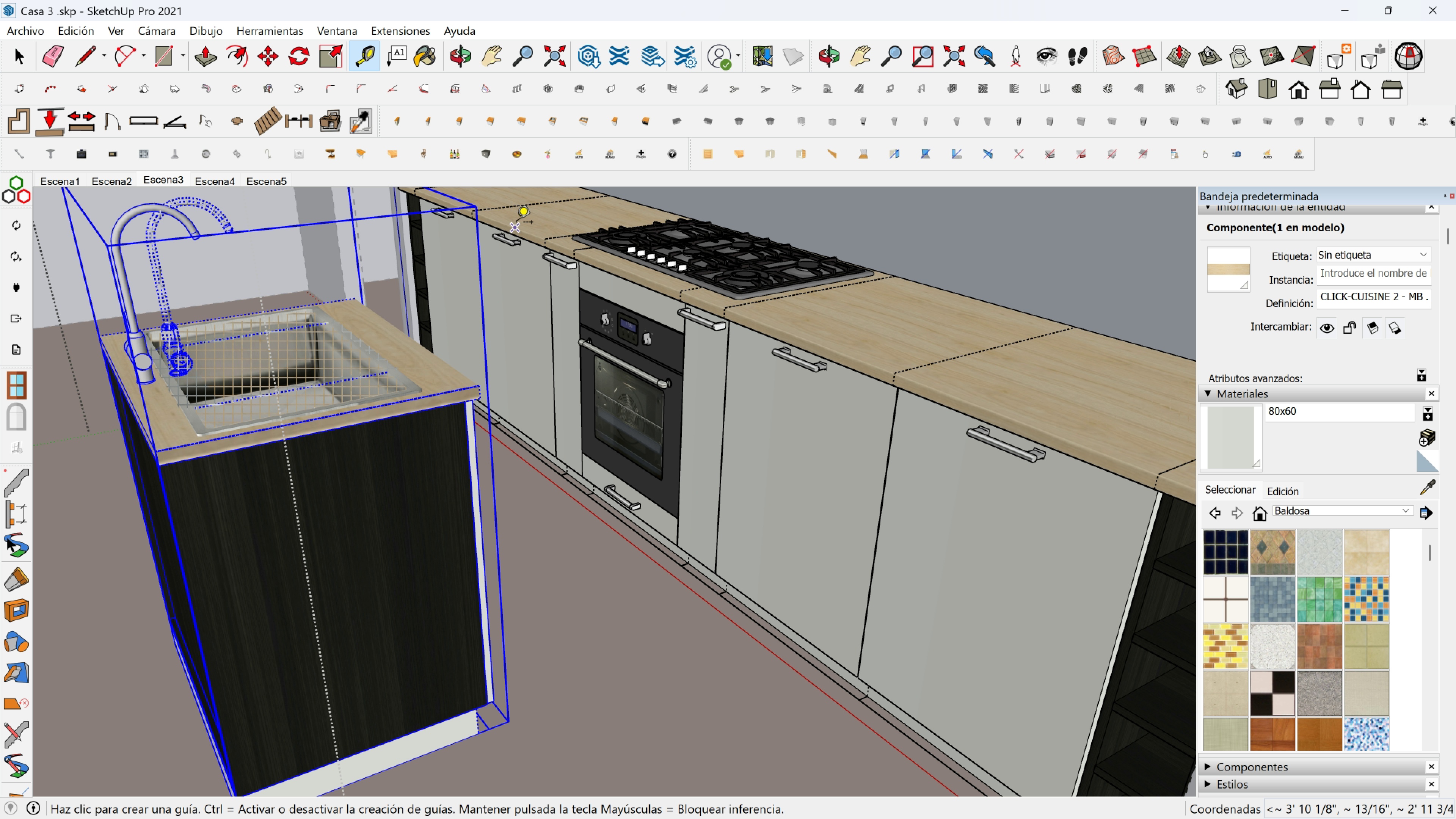 
left_click([524, 226])
 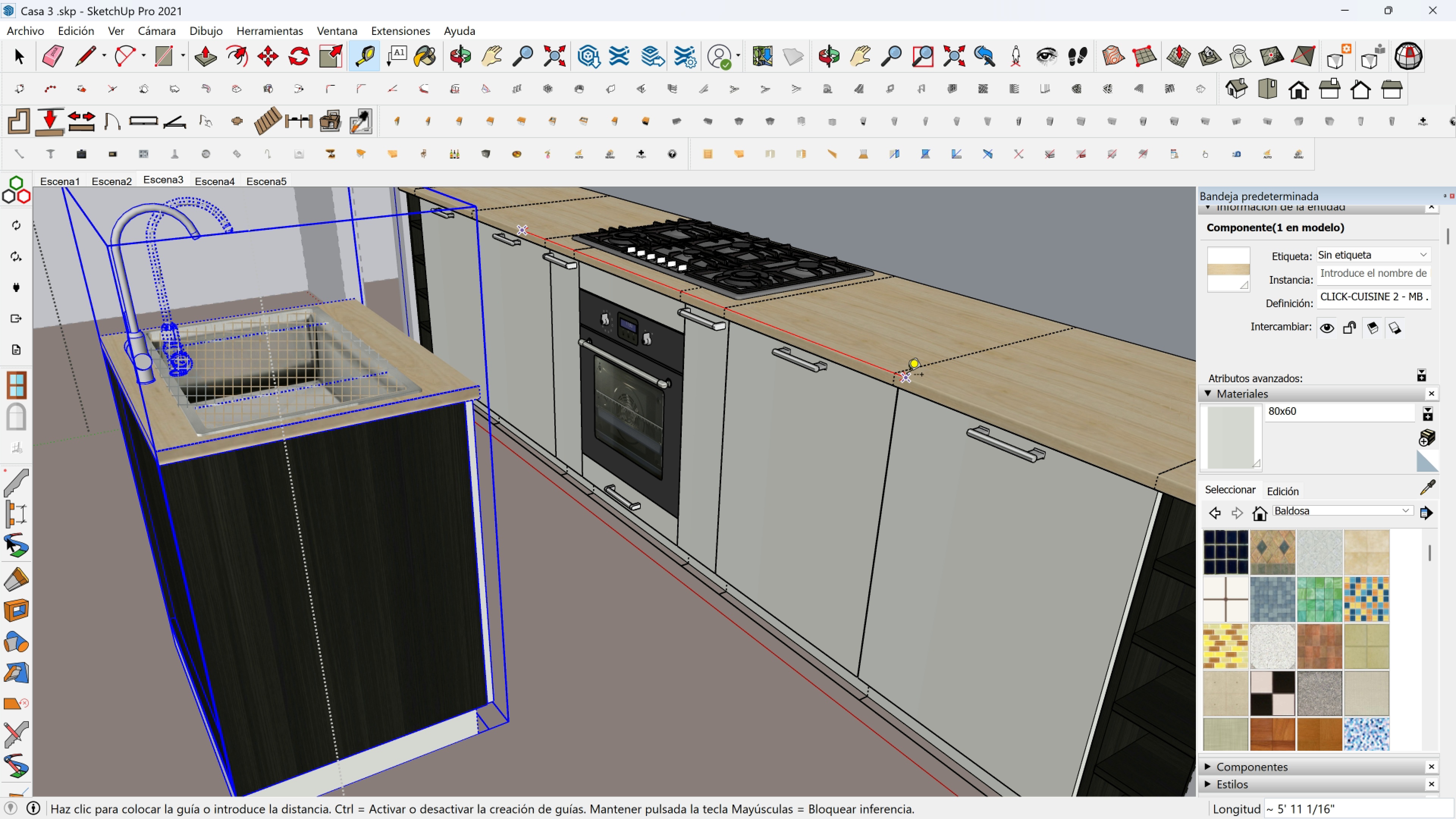 
left_click([907, 376])
 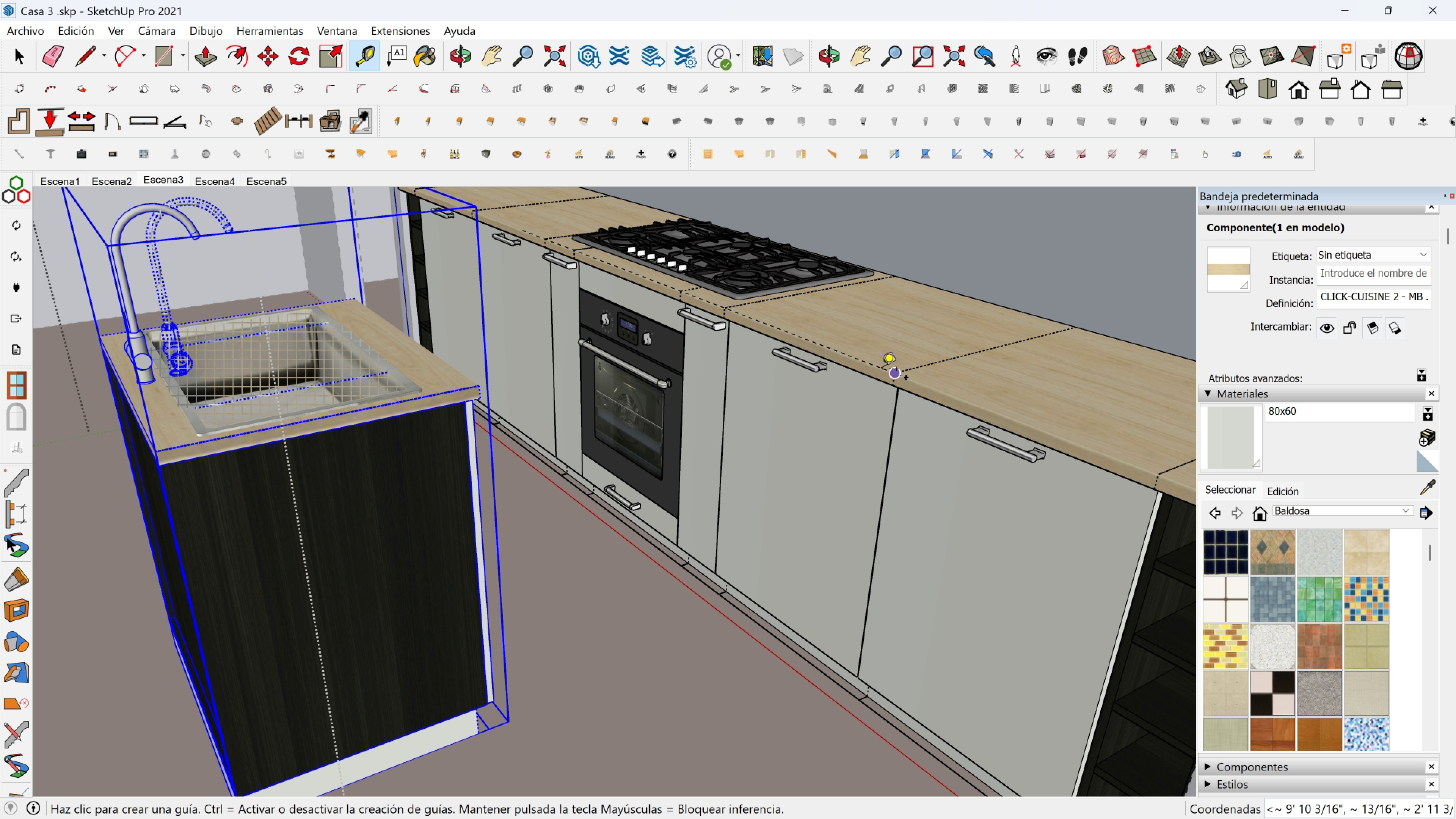 
key(Space)
 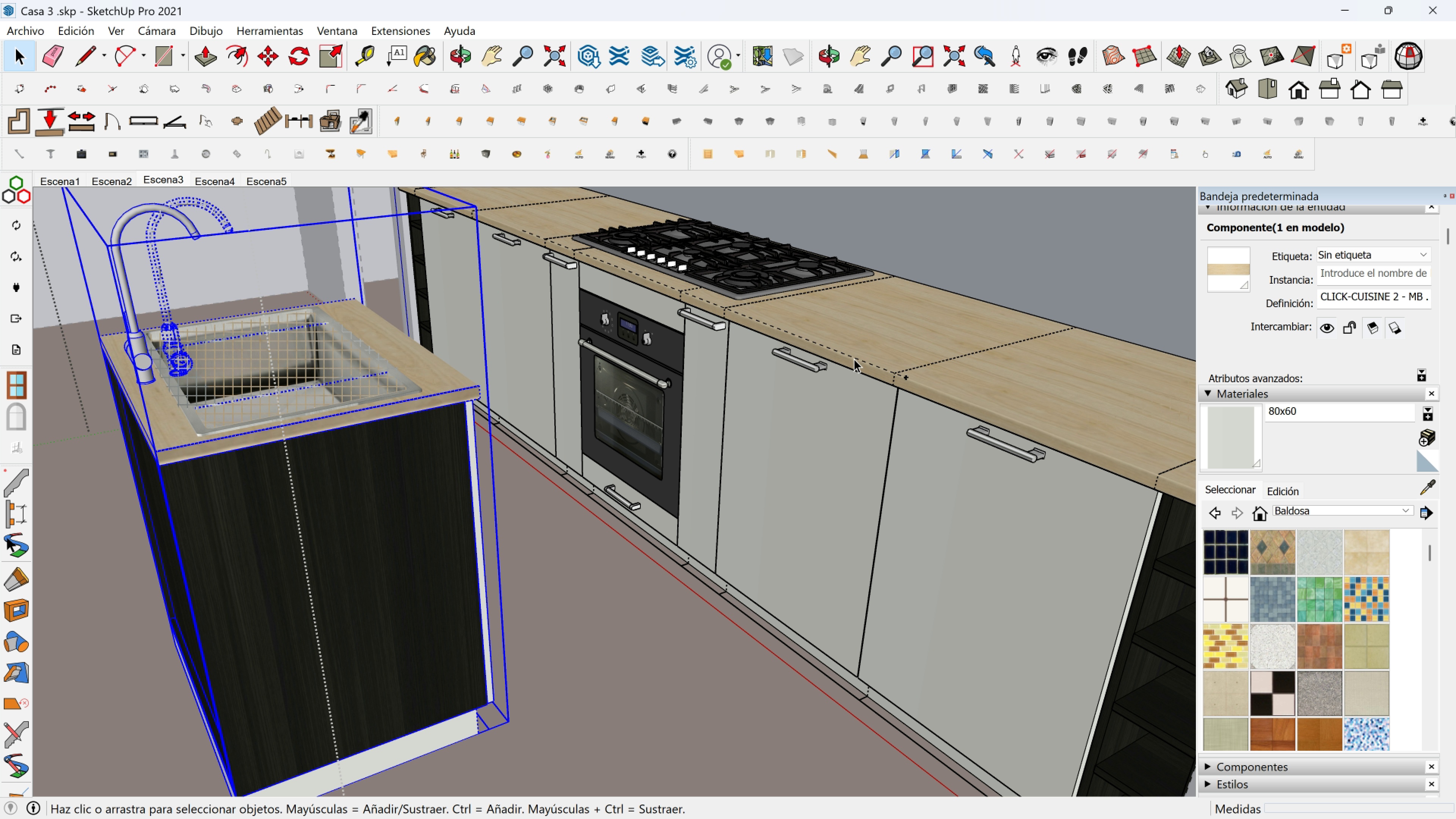 
left_click([854, 359])
 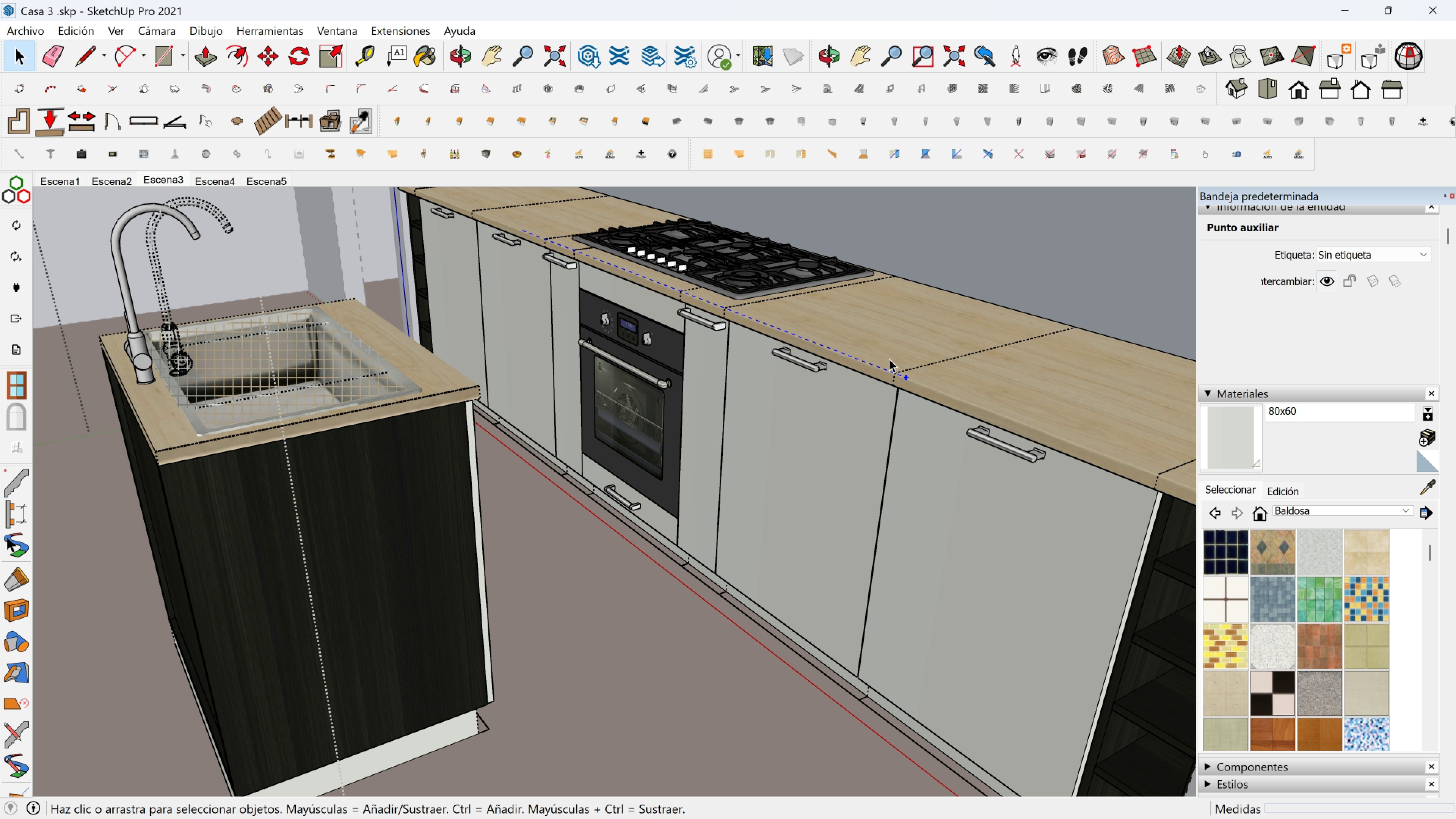 
key(M)
 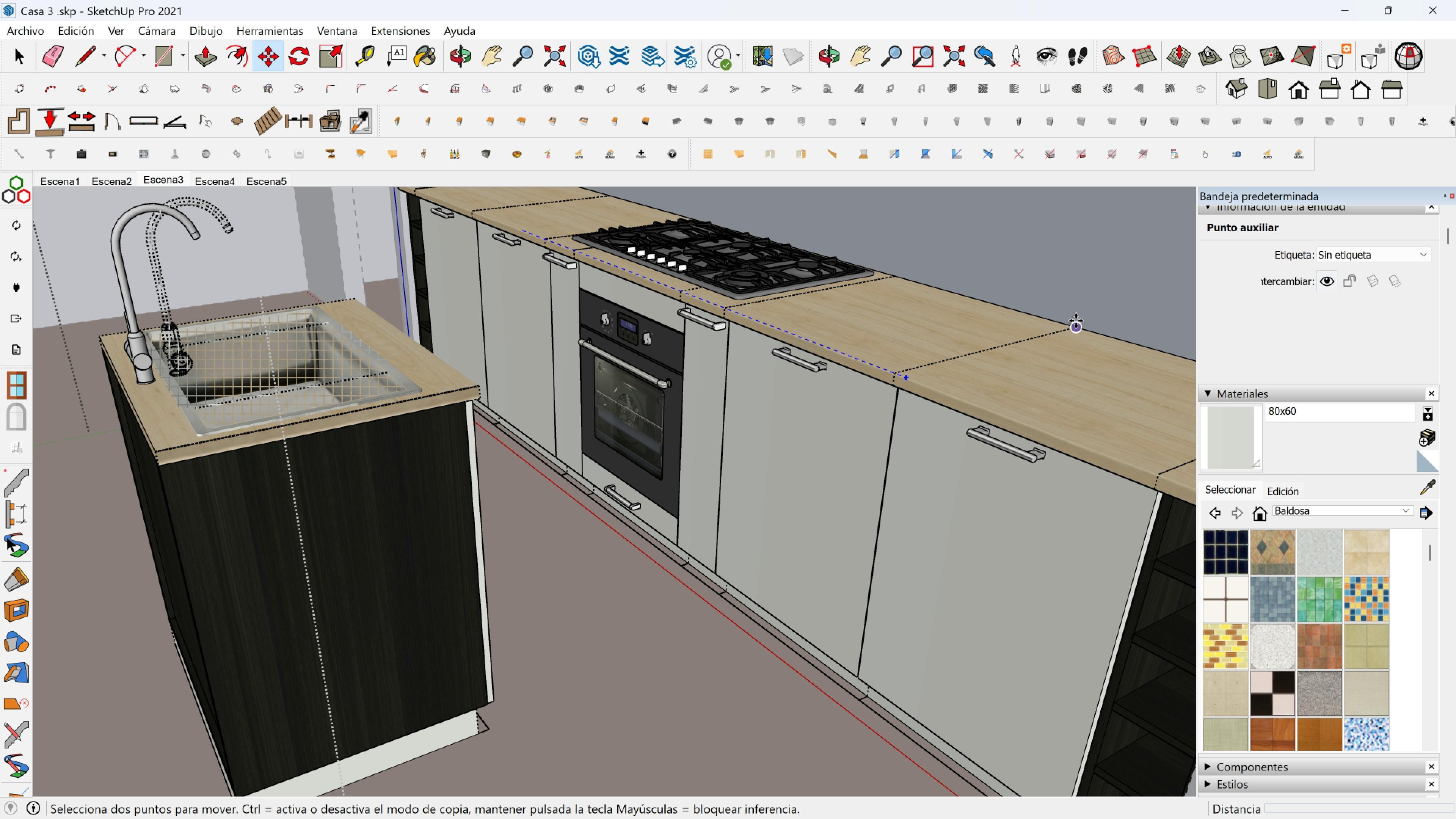 
left_click([1076, 321])
 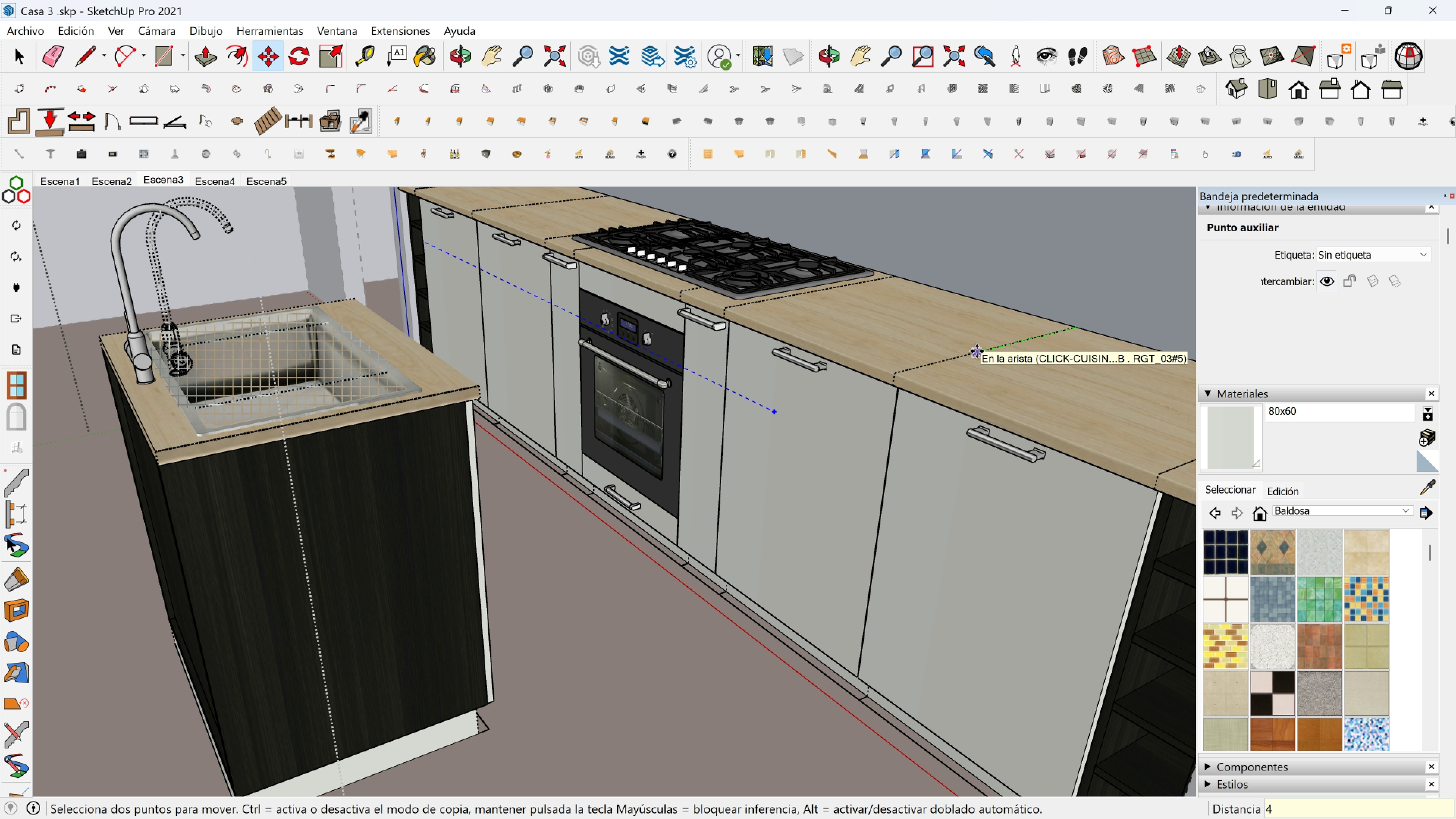 
key(4)
 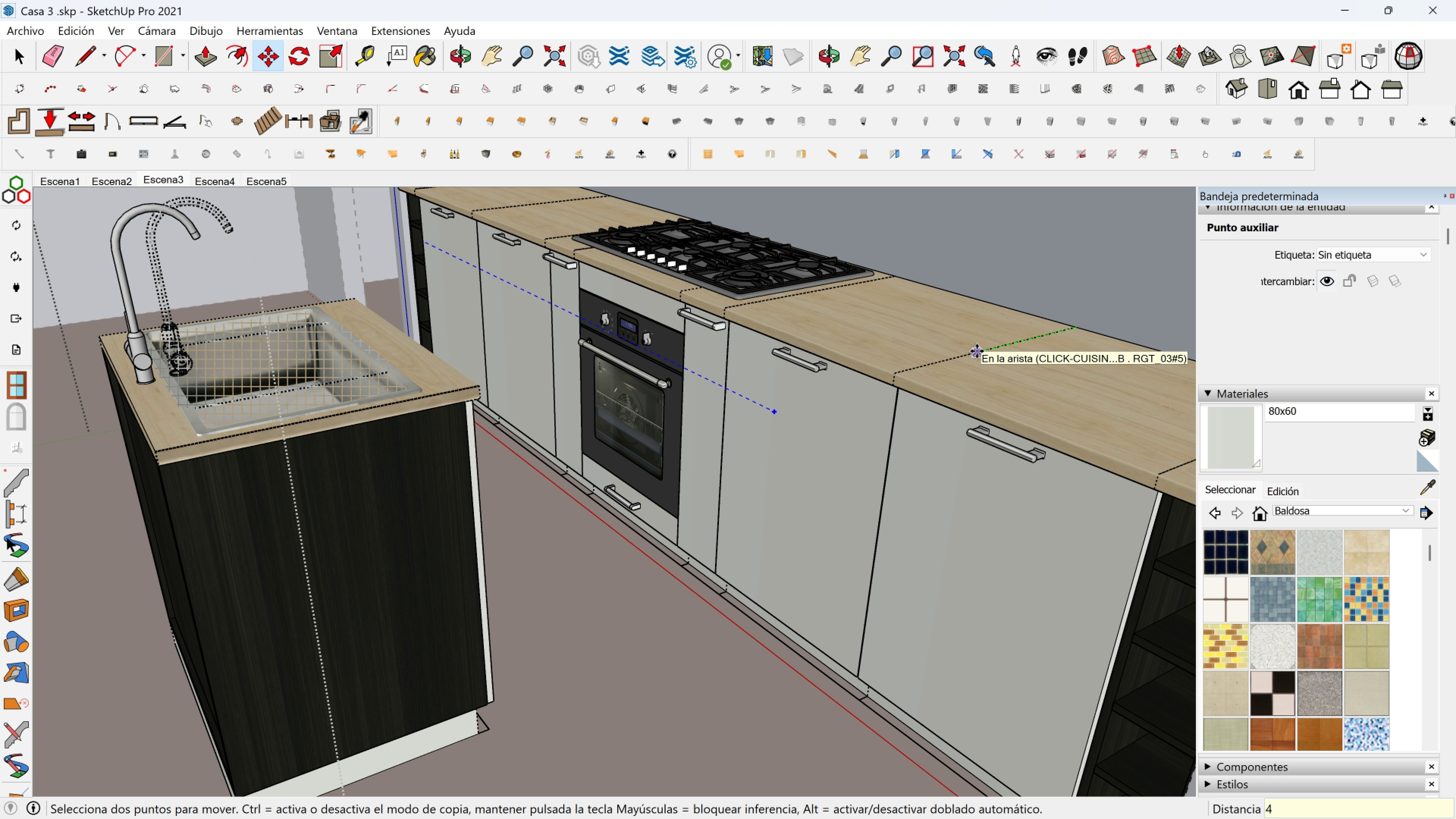 
key(BracketRight)
 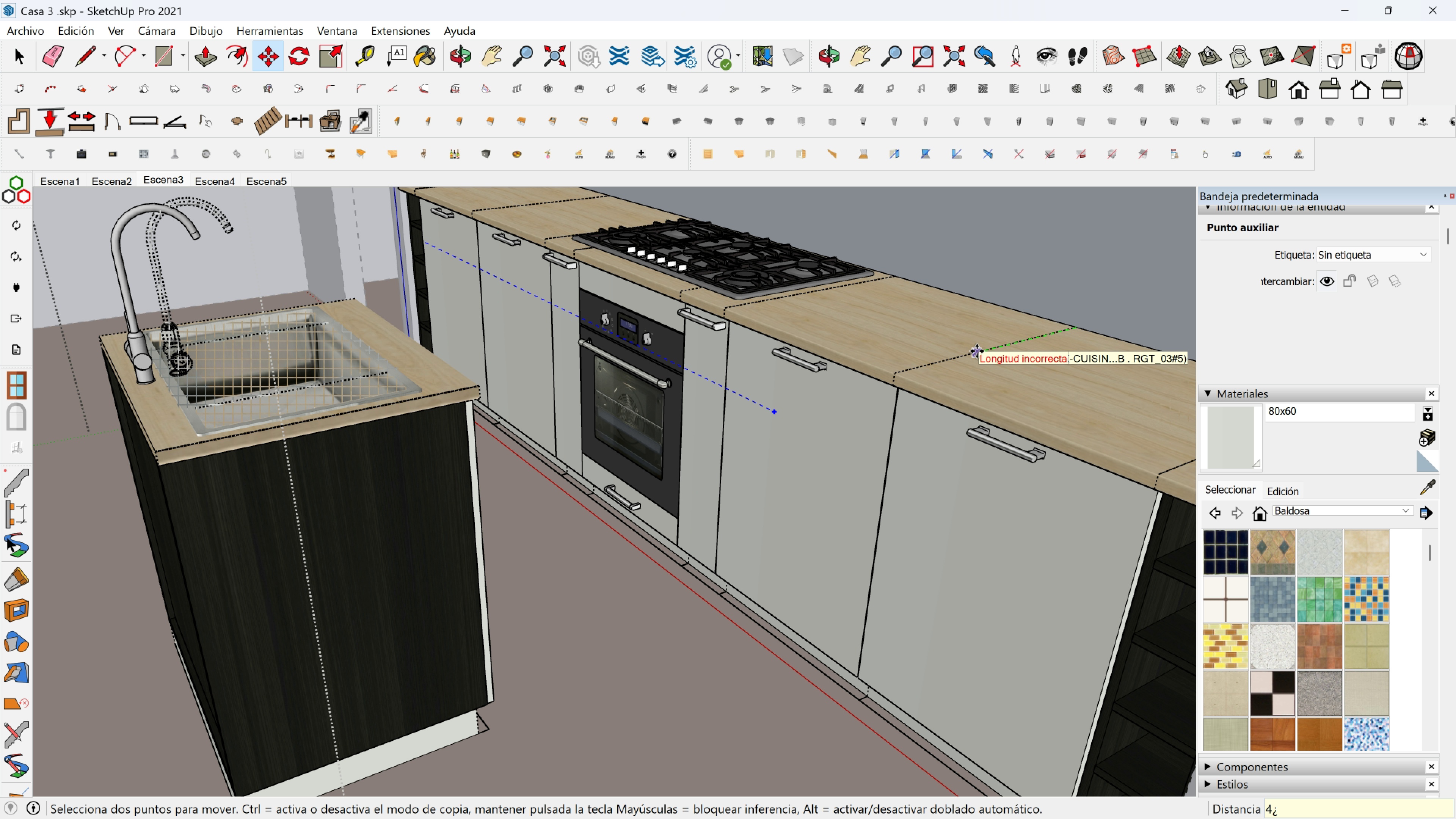 
key(Enter)
 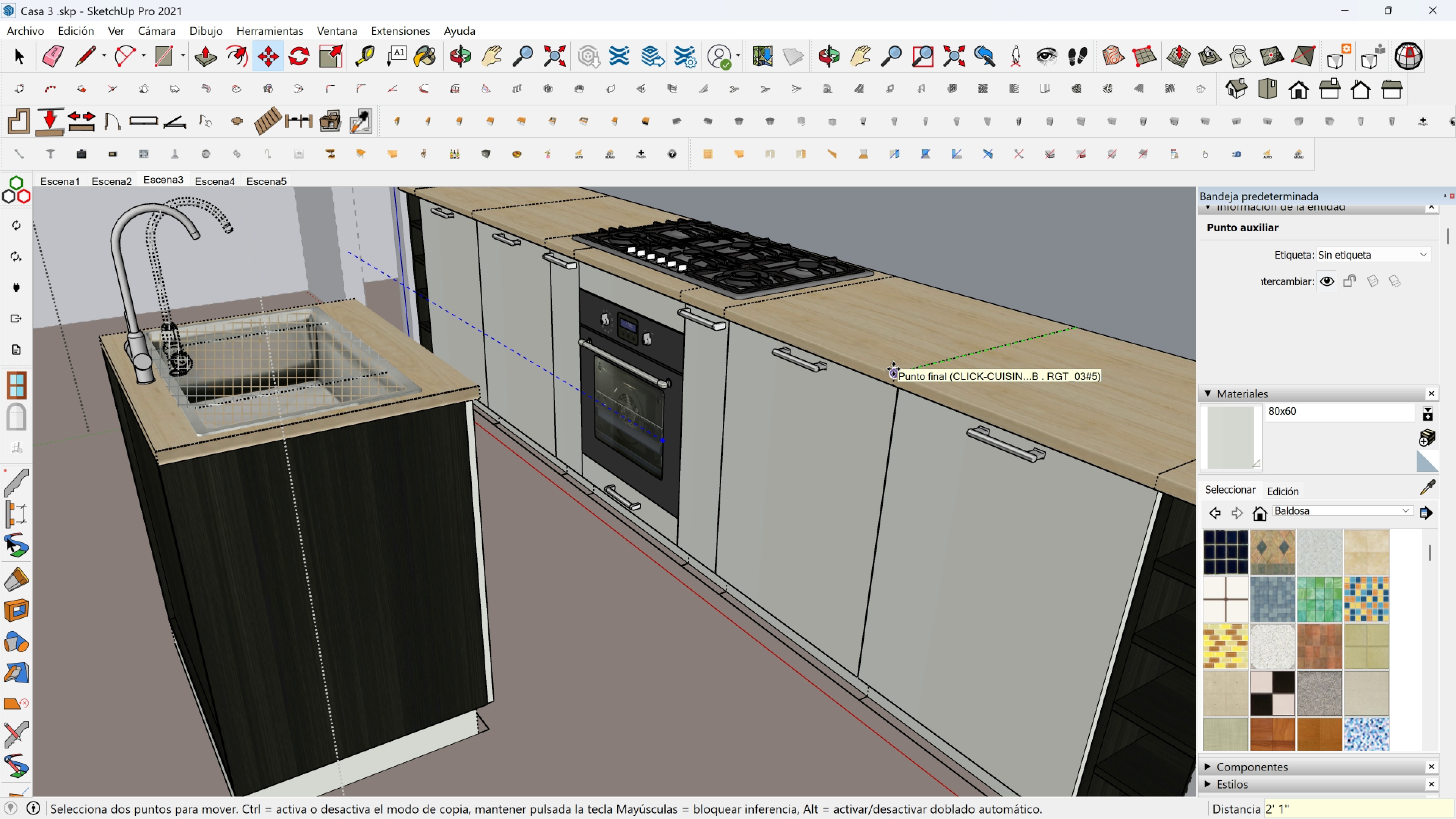 
key(4)
 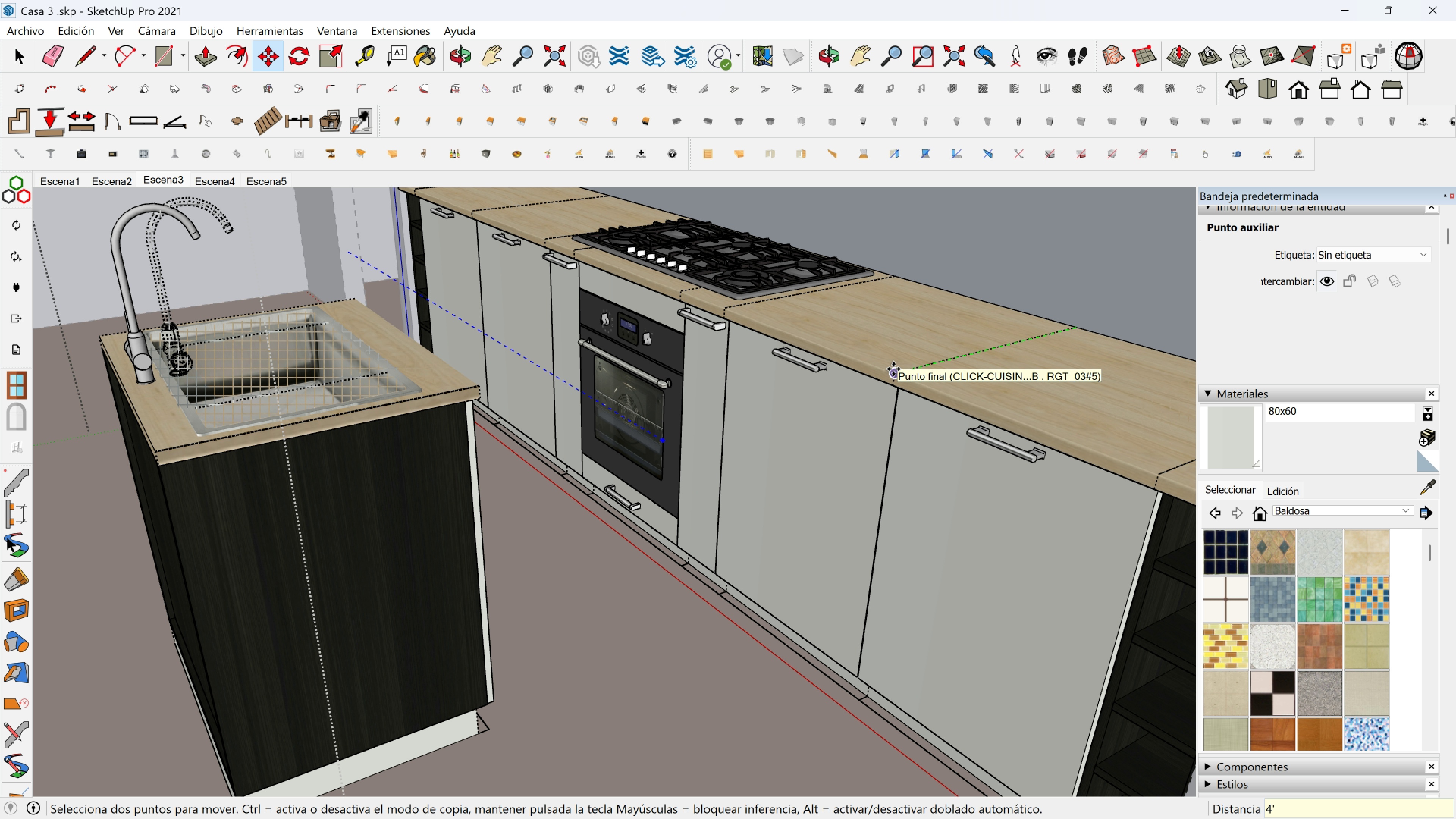 
key(BracketLeft)
 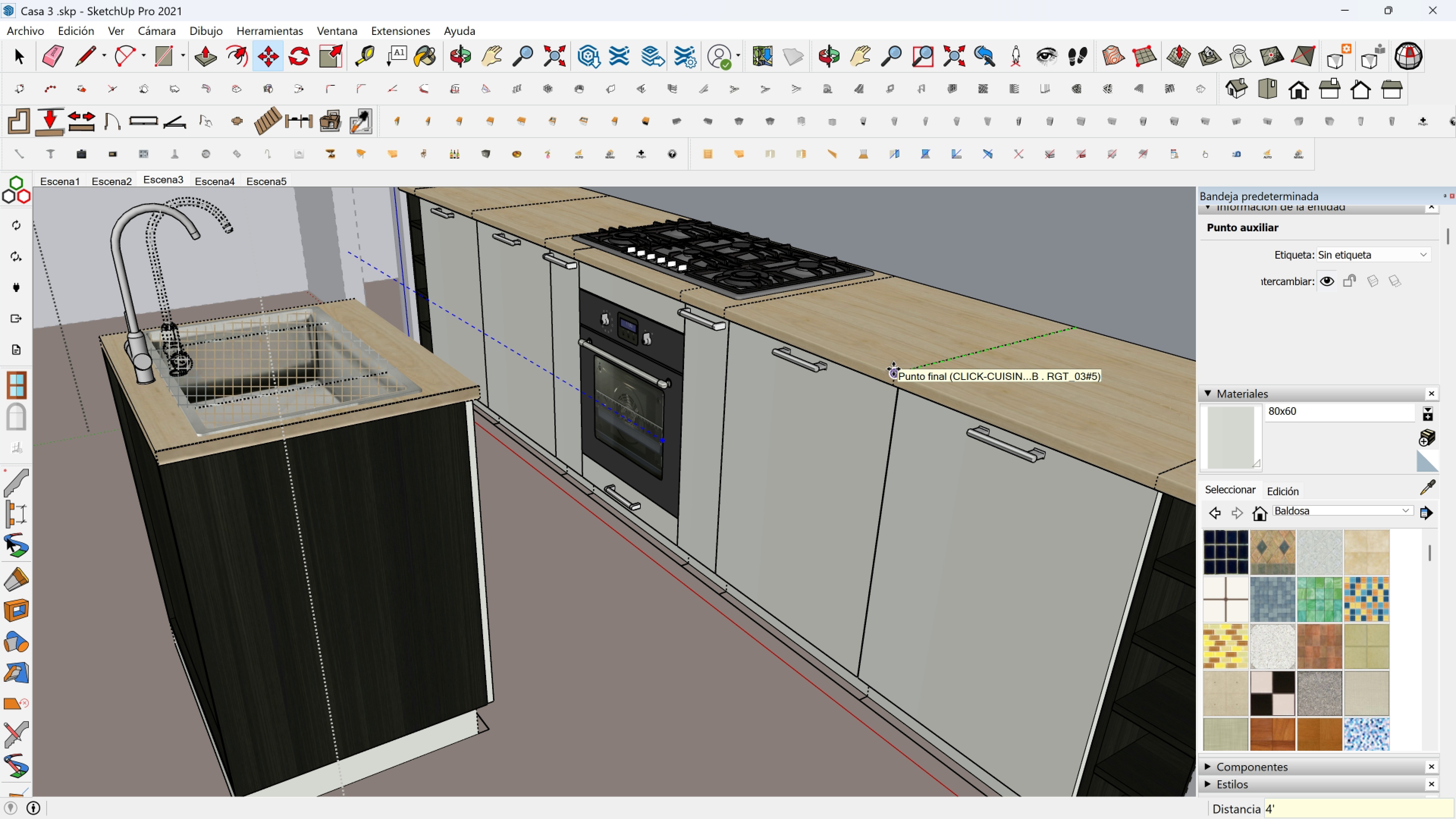 
key(Enter)
 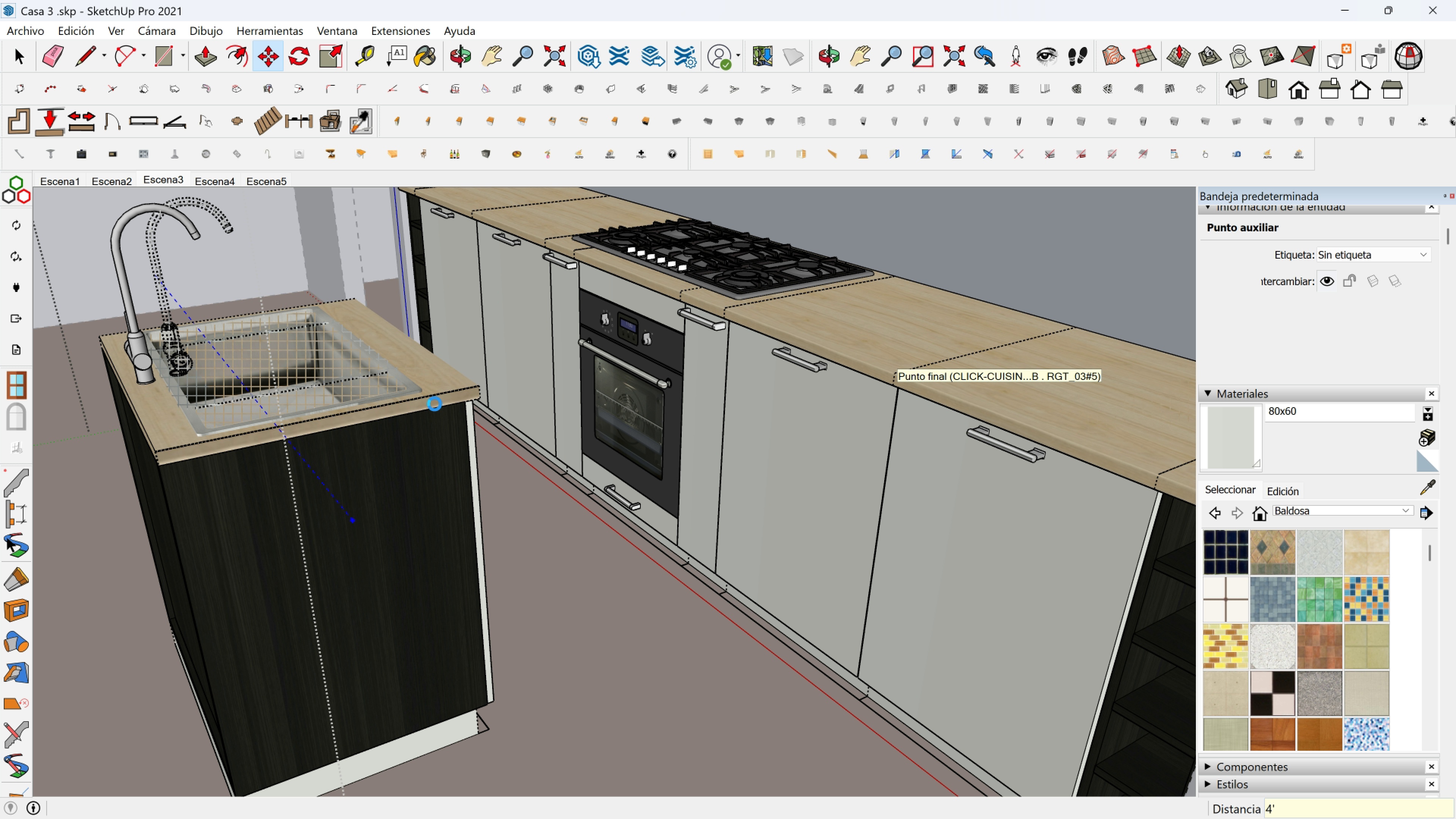 
key(Space)
 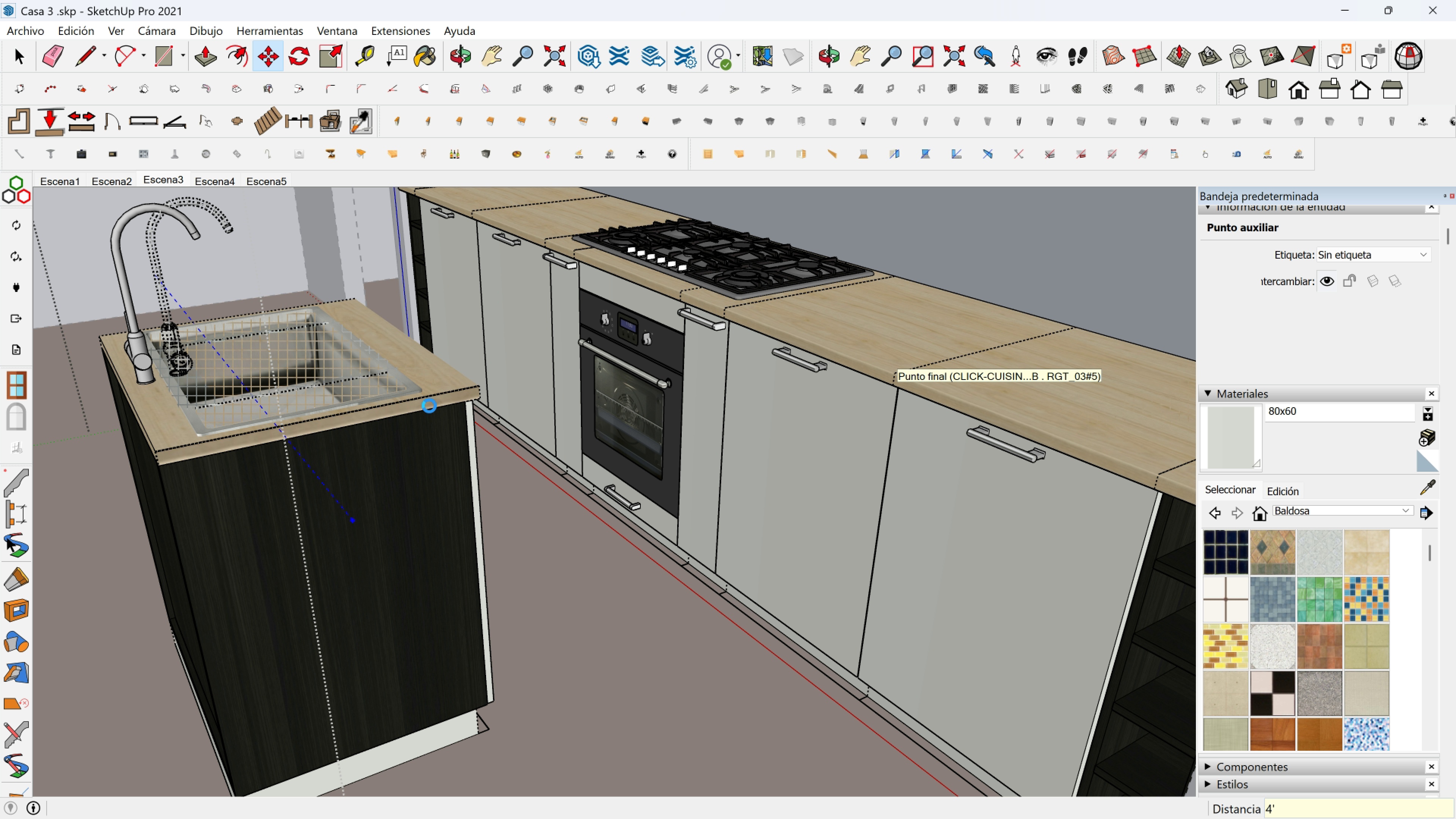 
left_click([430, 406])
 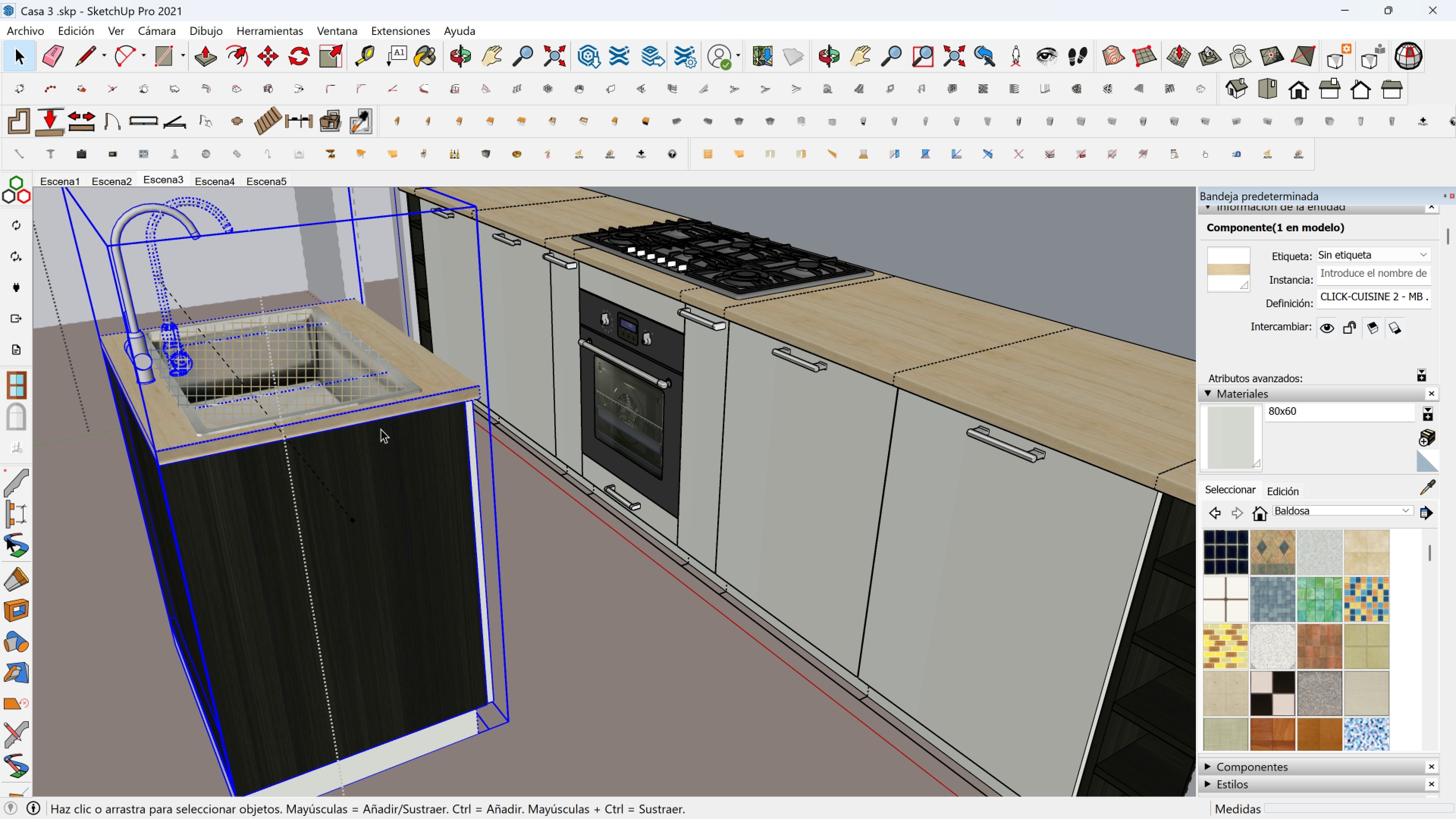 
key(M)
 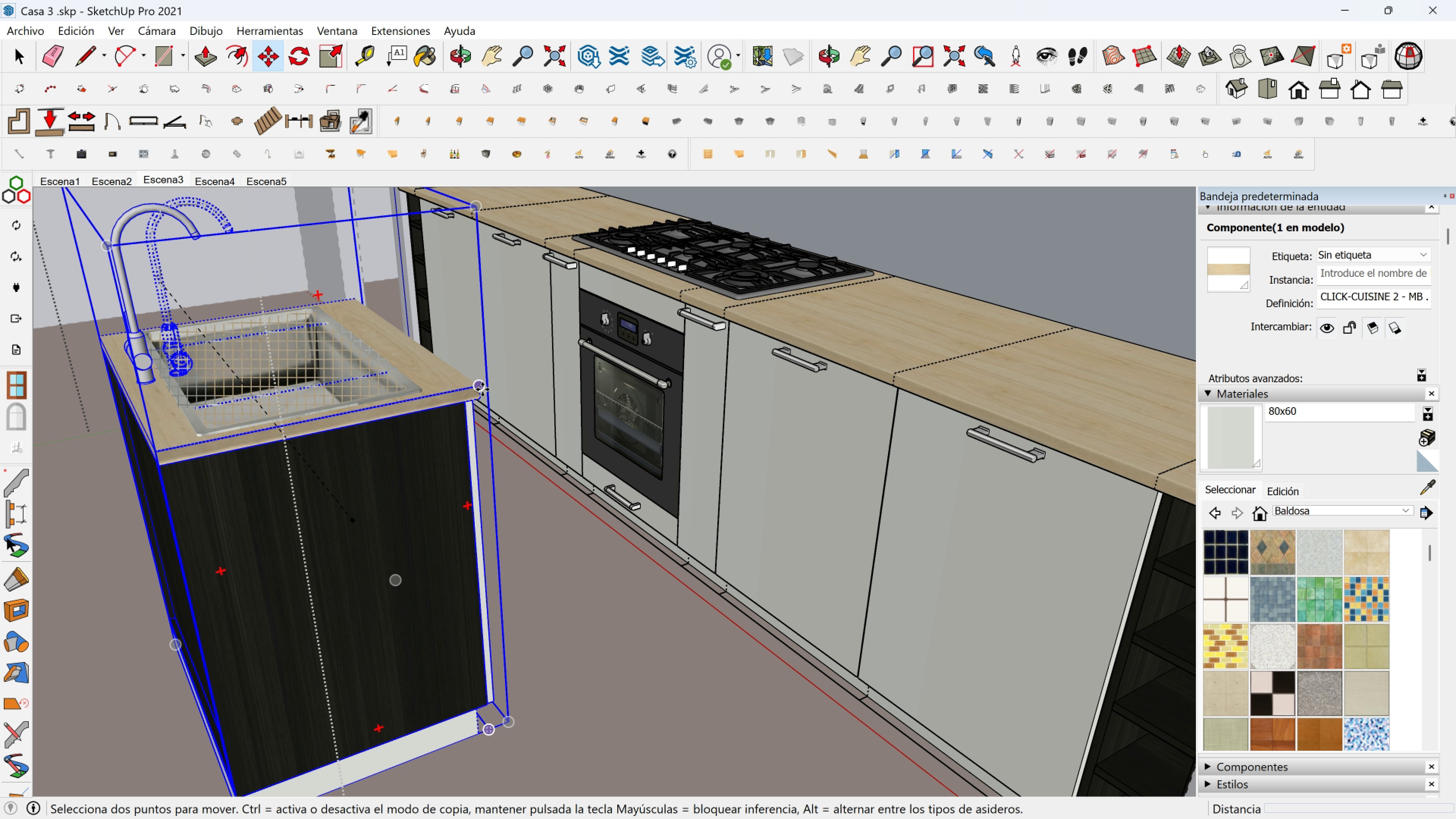 
left_click([482, 389])